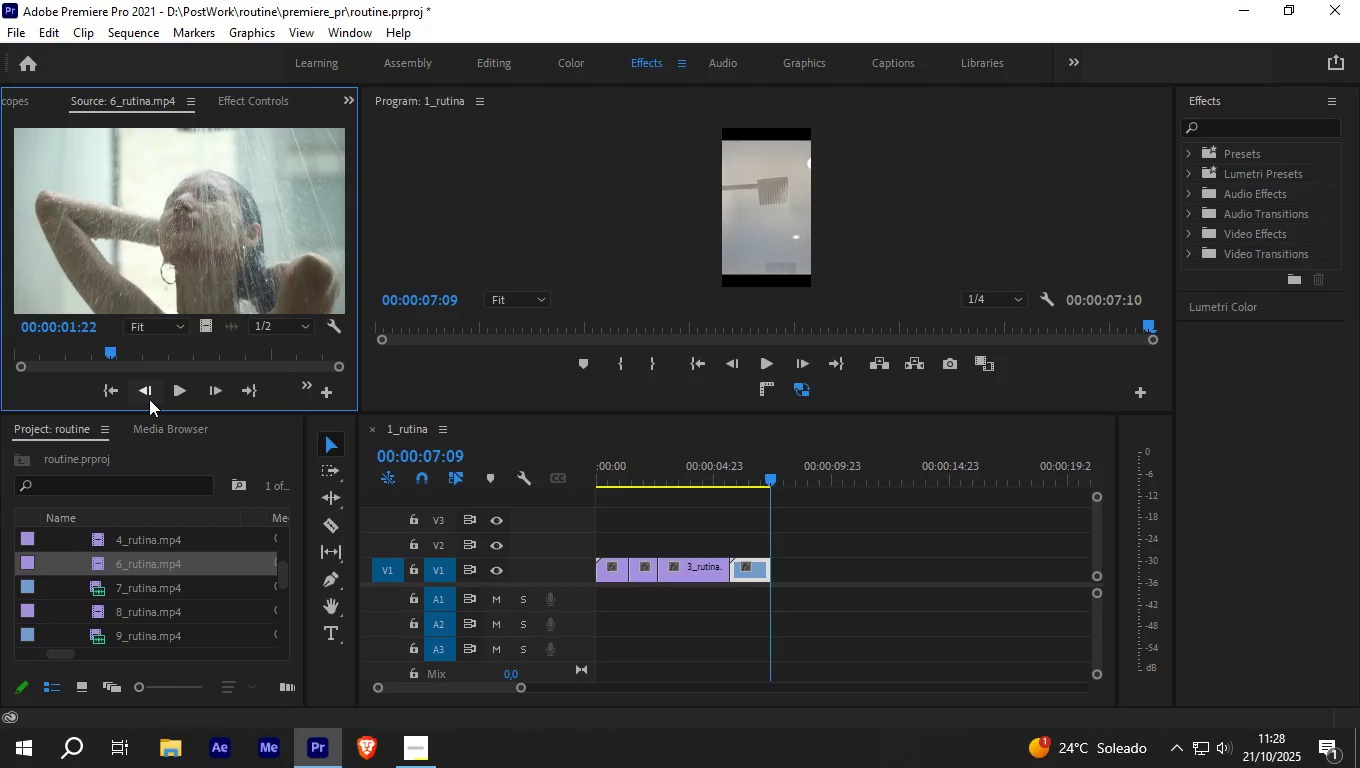 
key(ArrowLeft)
 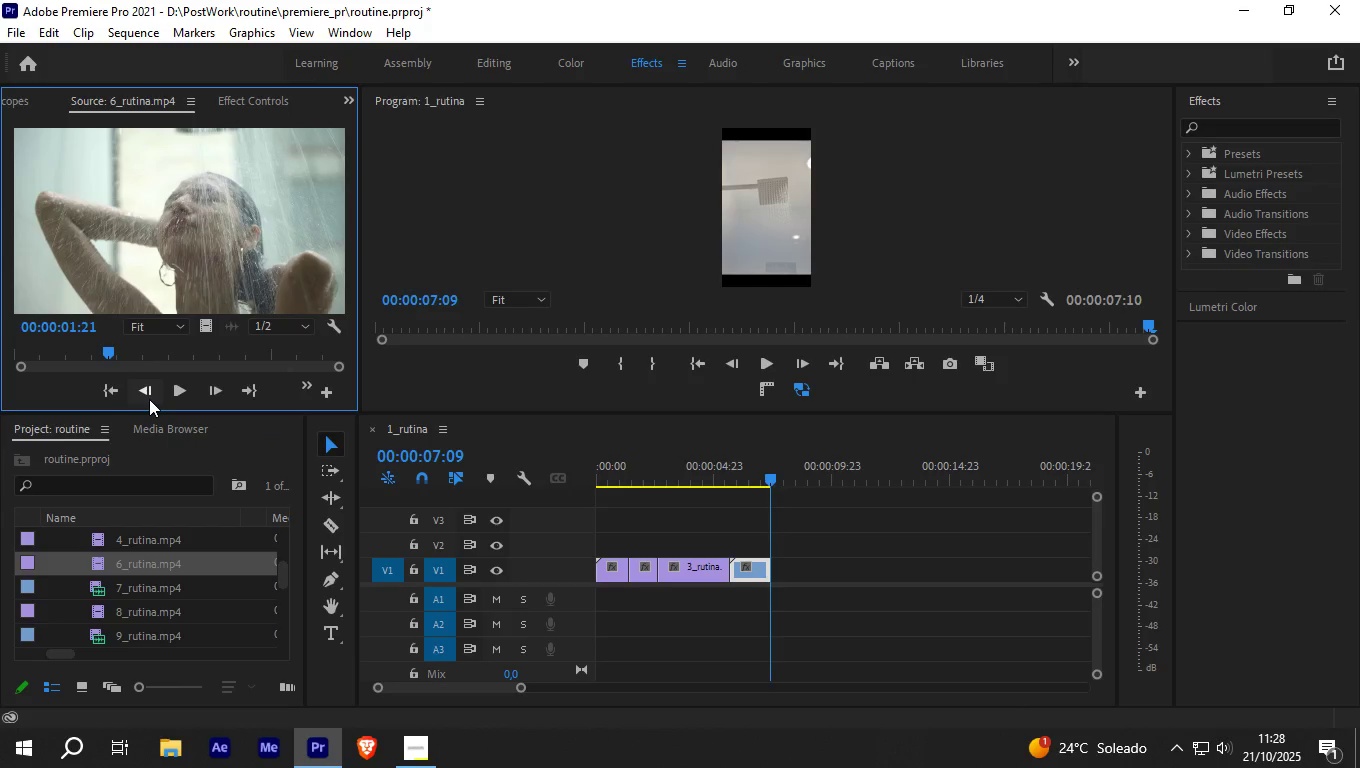 
key(O)
 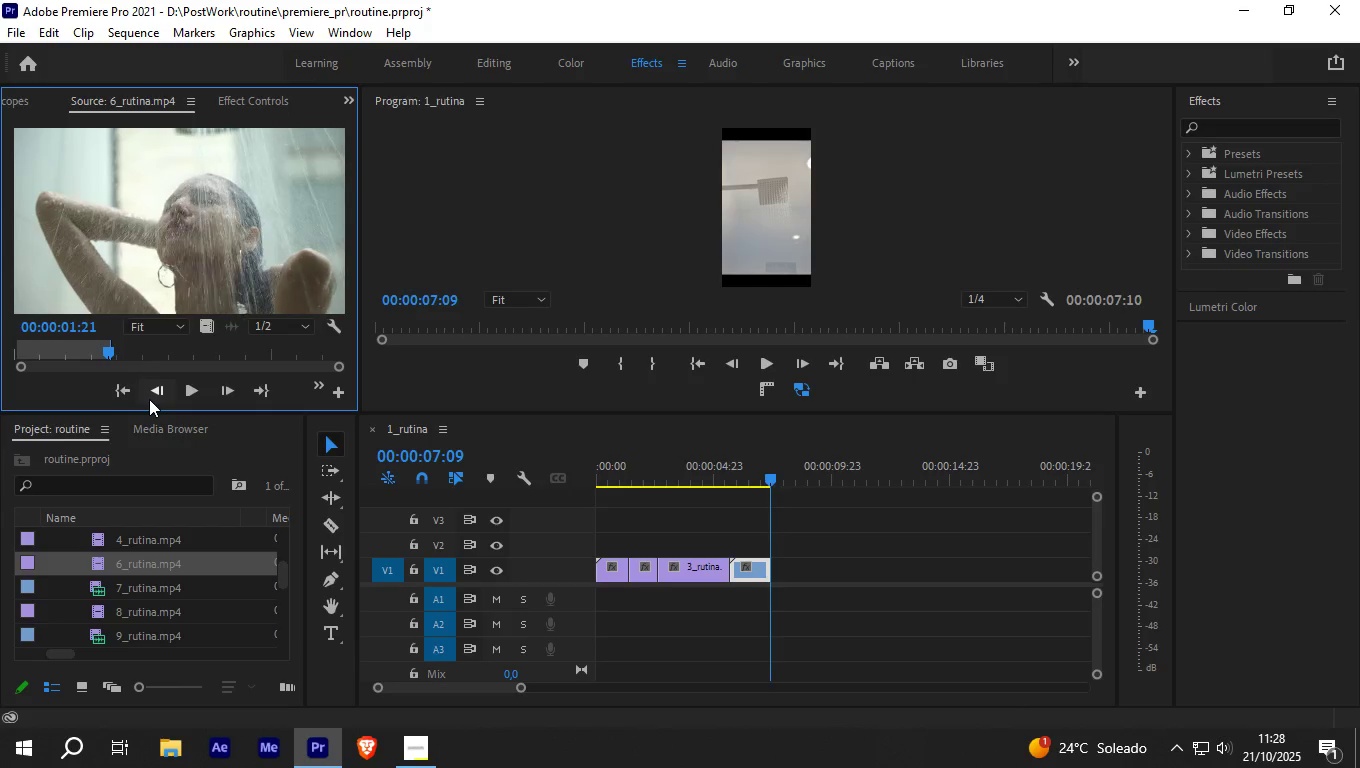 
hold_key(key=ArrowLeft, duration=1.46)
 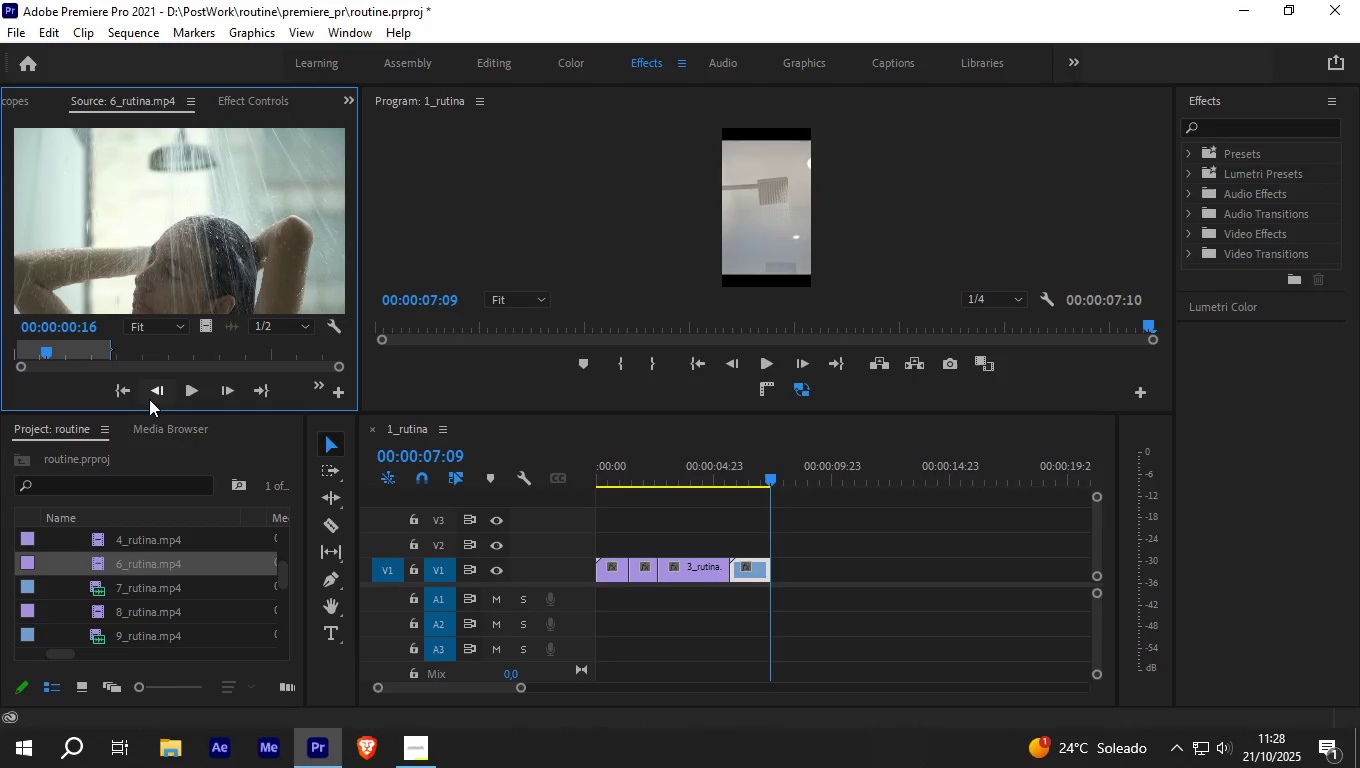 
key(ArrowLeft)
 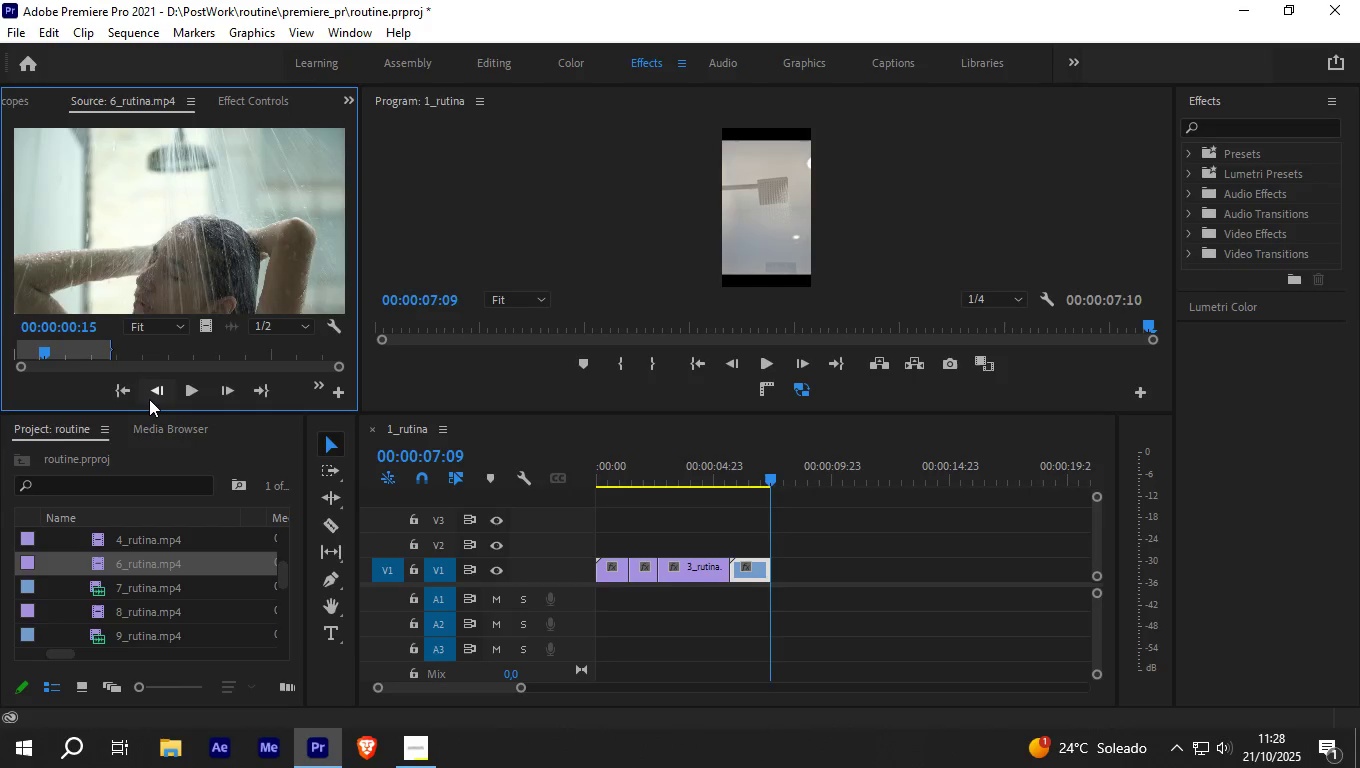 
key(ArrowLeft)
 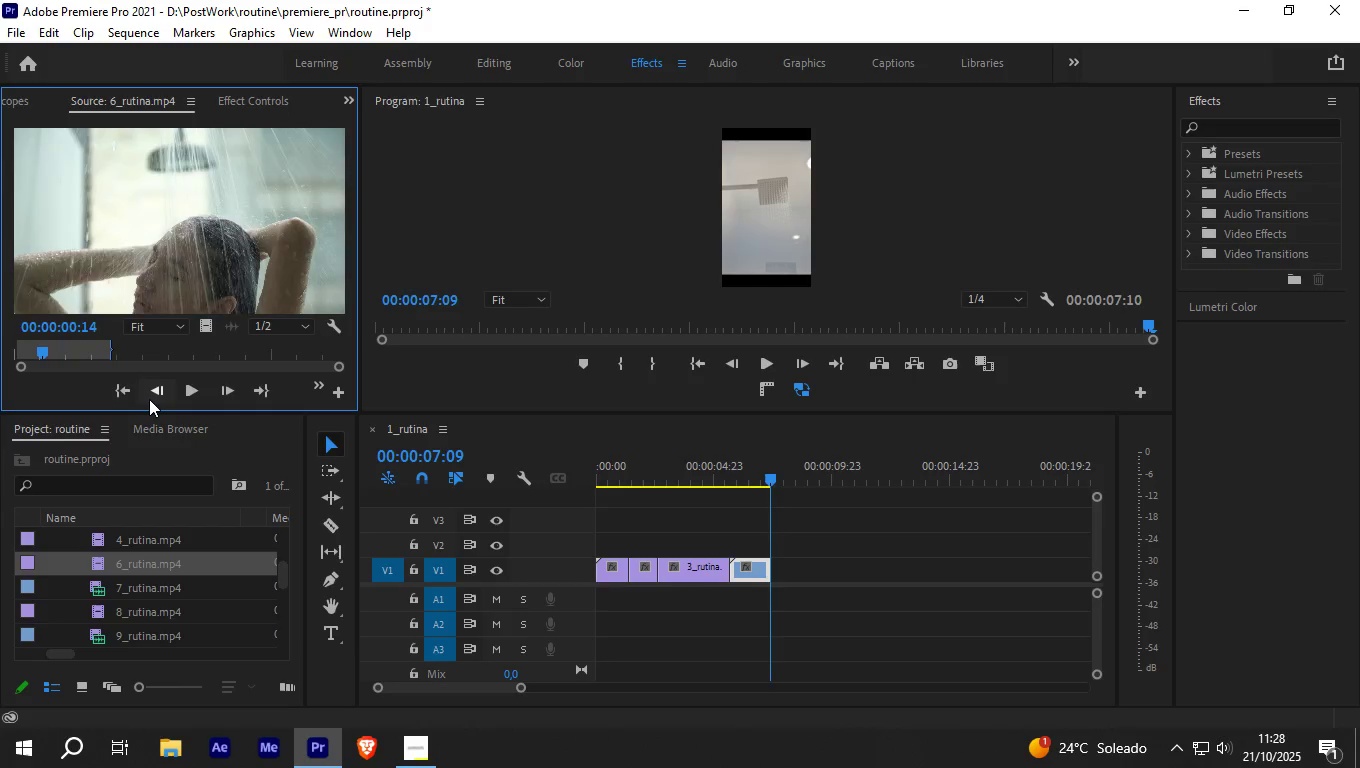 
key(ArrowLeft)
 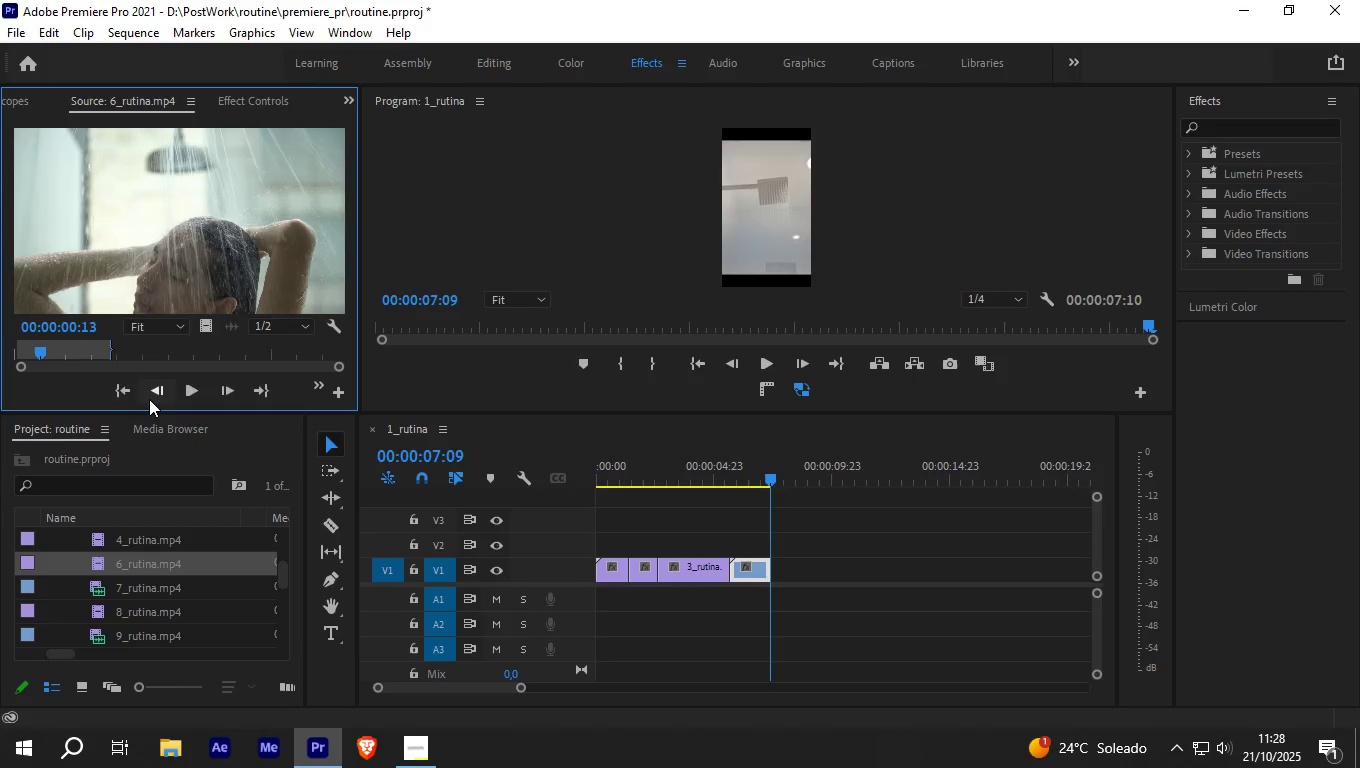 
key(ArrowLeft)
 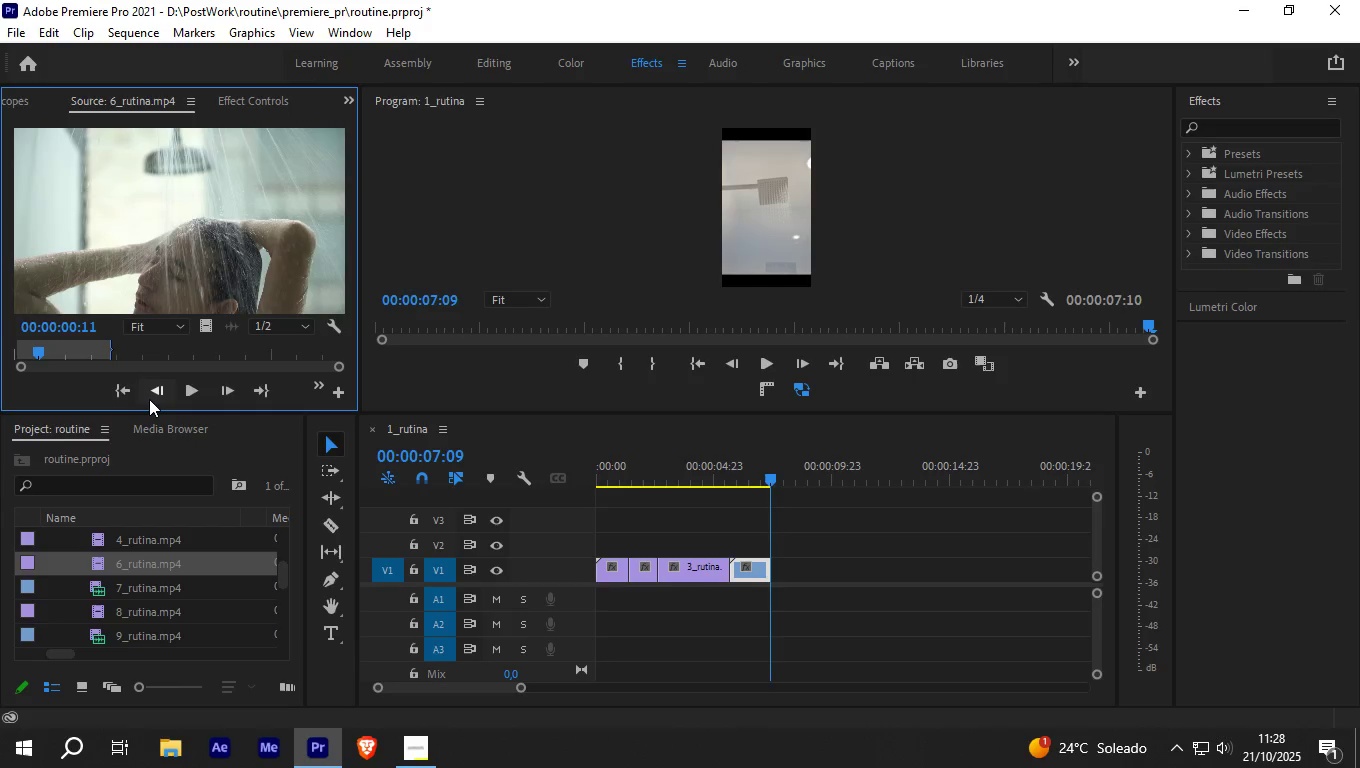 
key(ArrowLeft)
 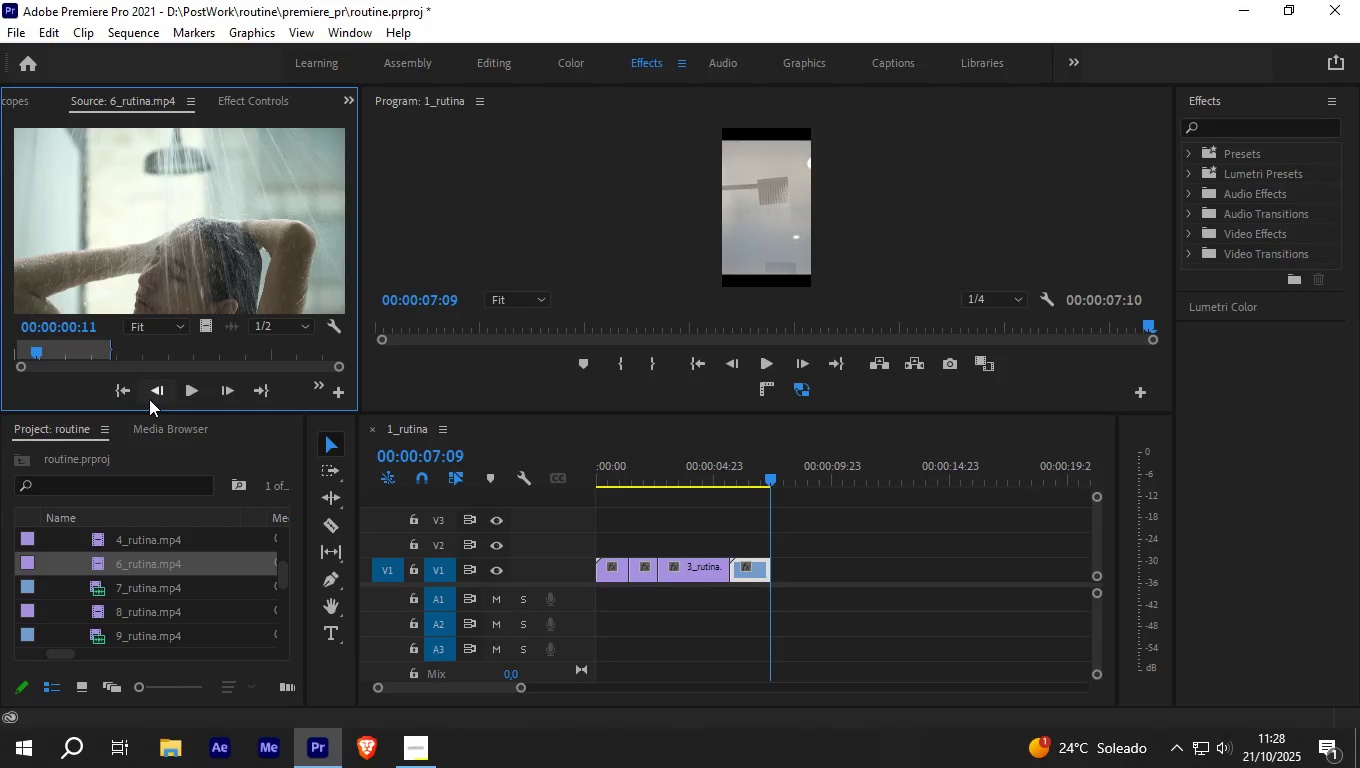 
key(ArrowLeft)
 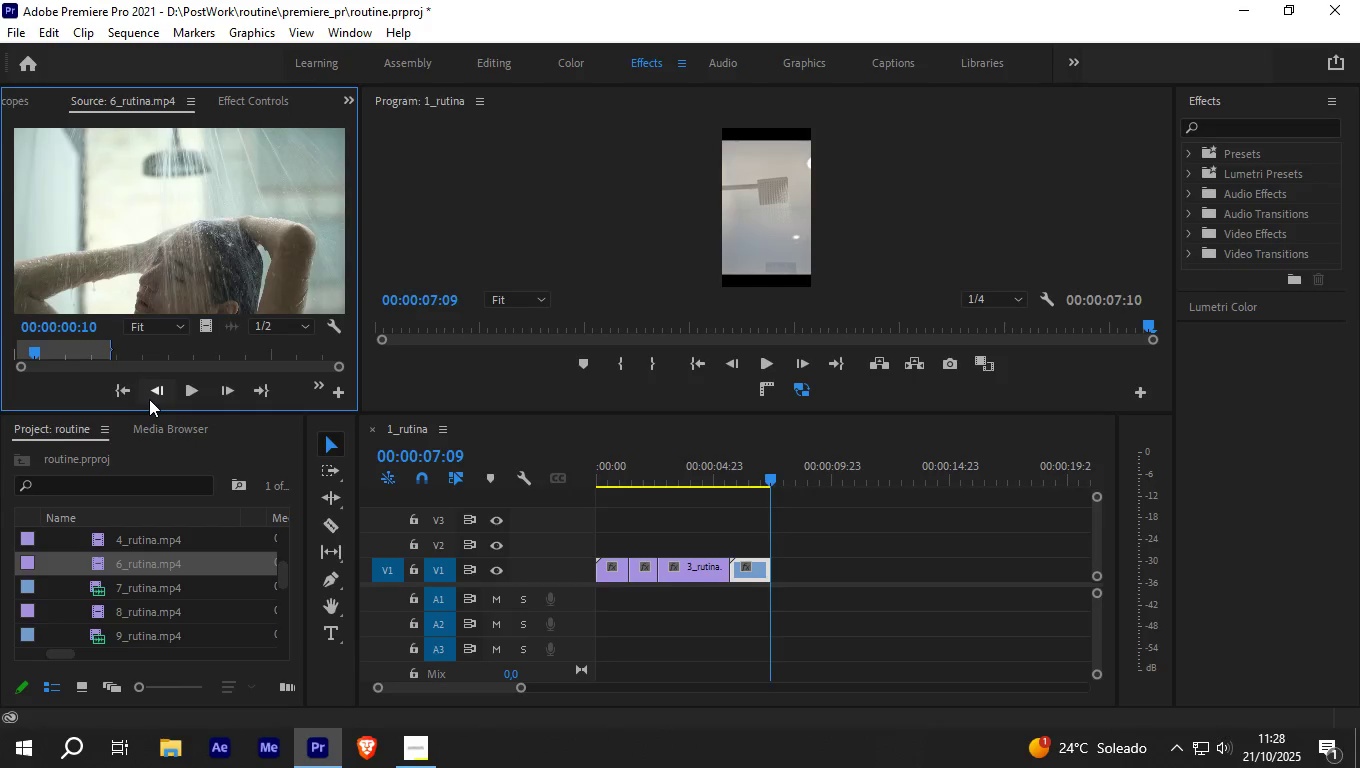 
key(ArrowLeft)
 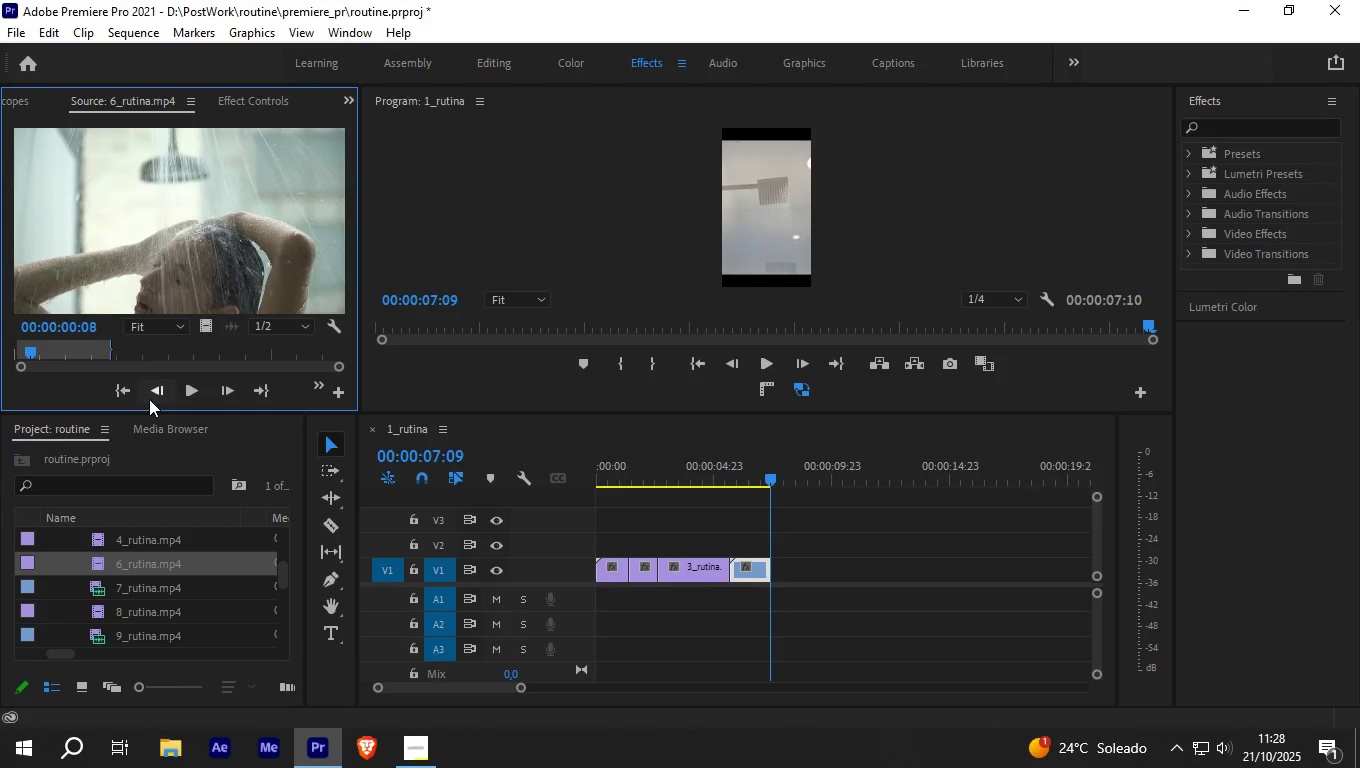 
key(ArrowLeft)
 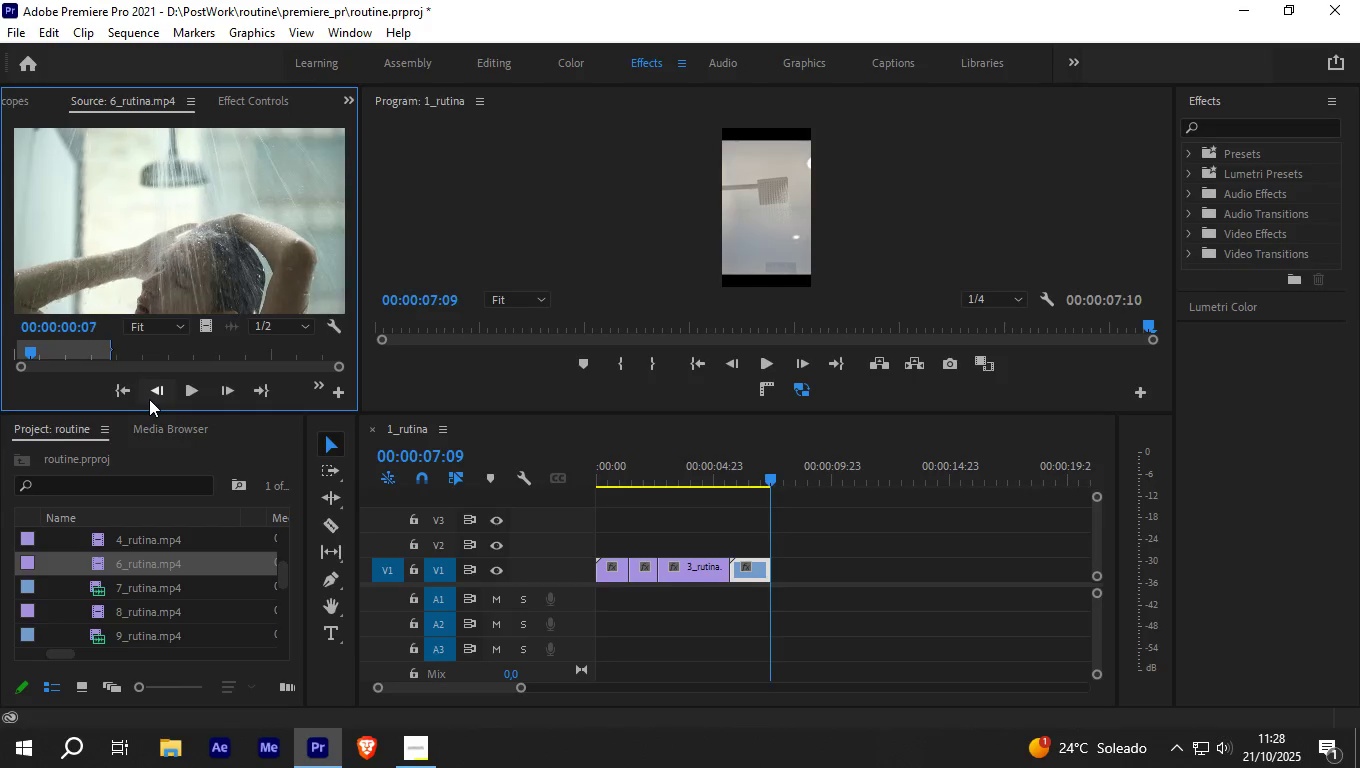 
key(ArrowLeft)
 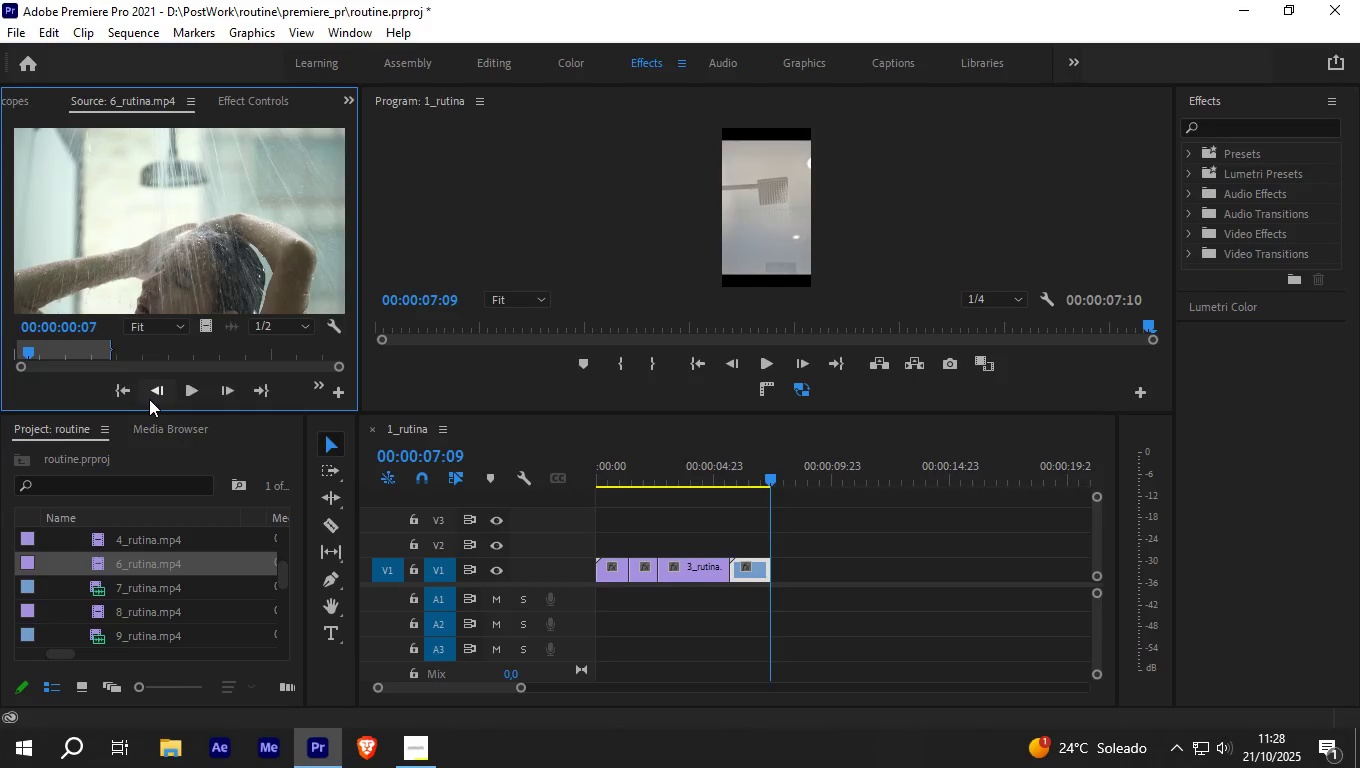 
key(ArrowLeft)
 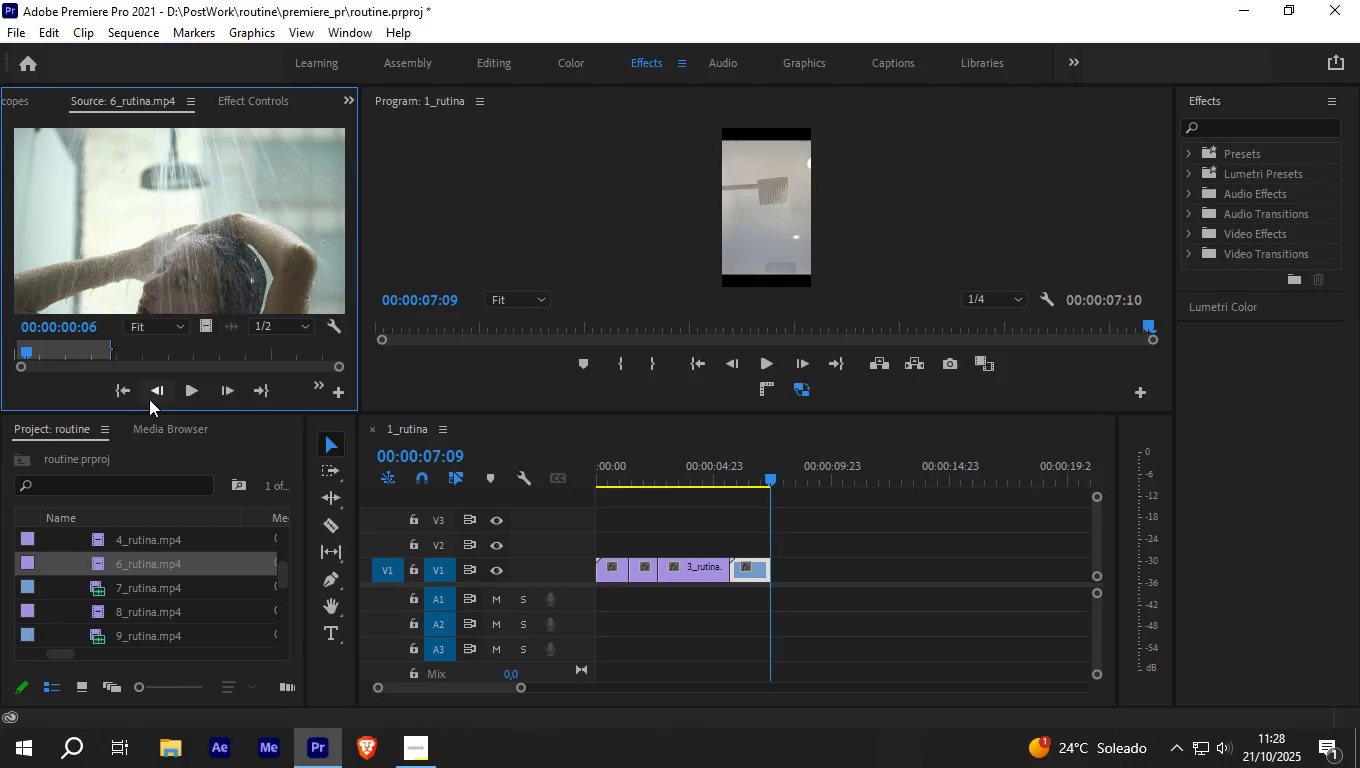 
key(ArrowLeft)
 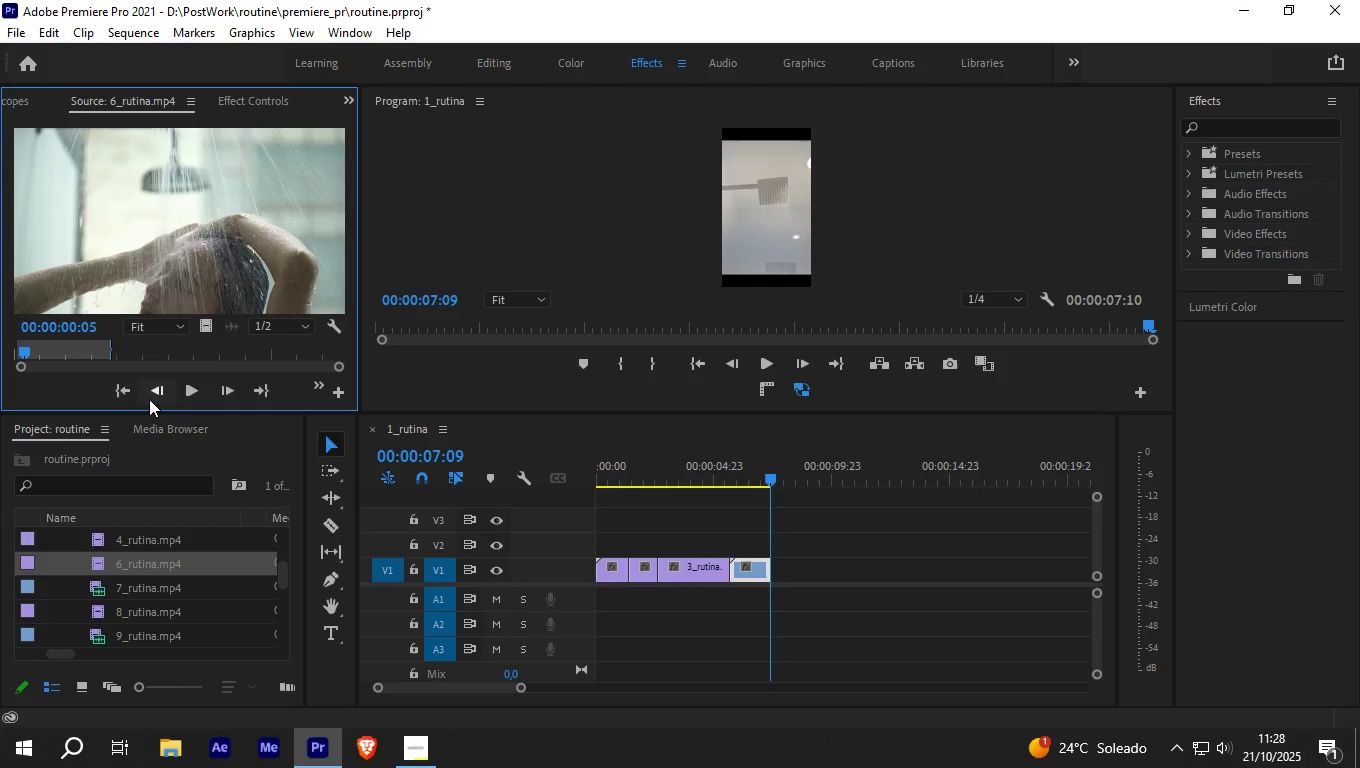 
key(ArrowLeft)
 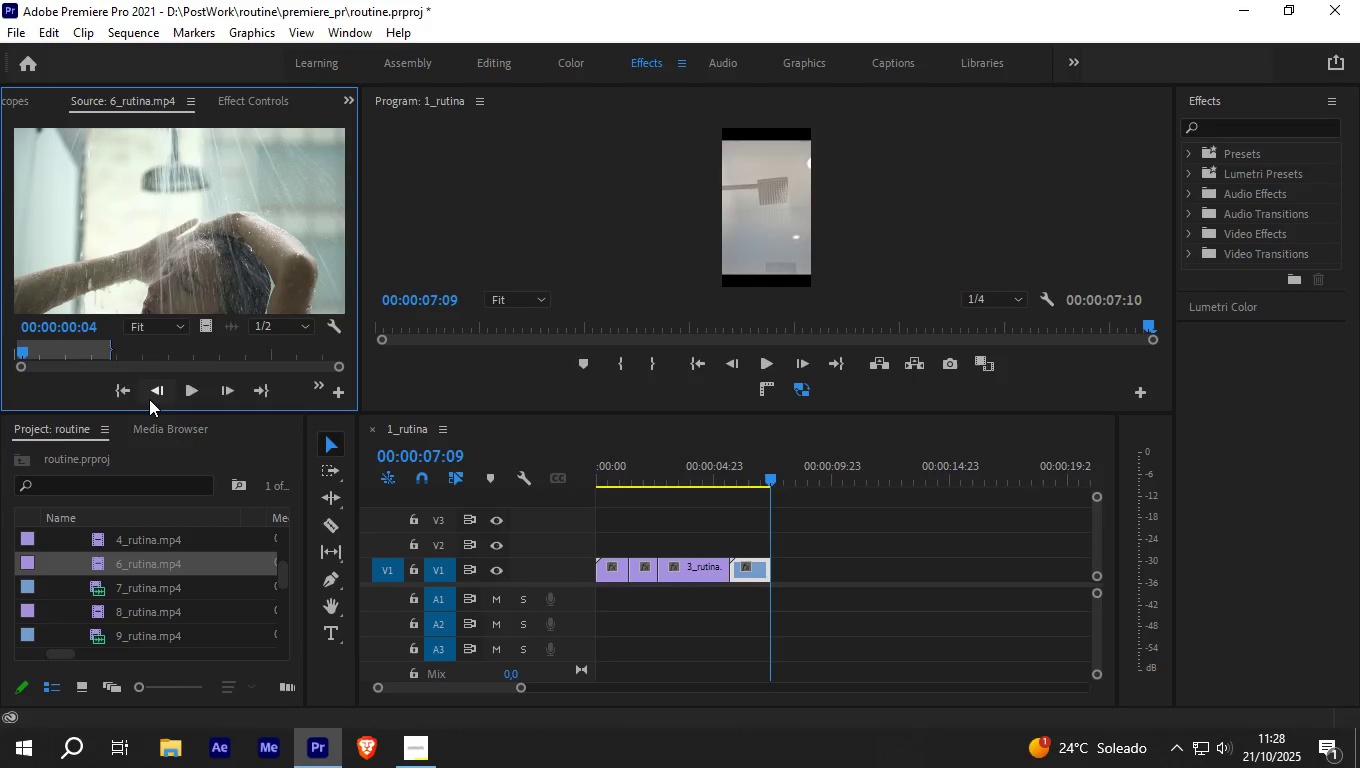 
key(ArrowLeft)
 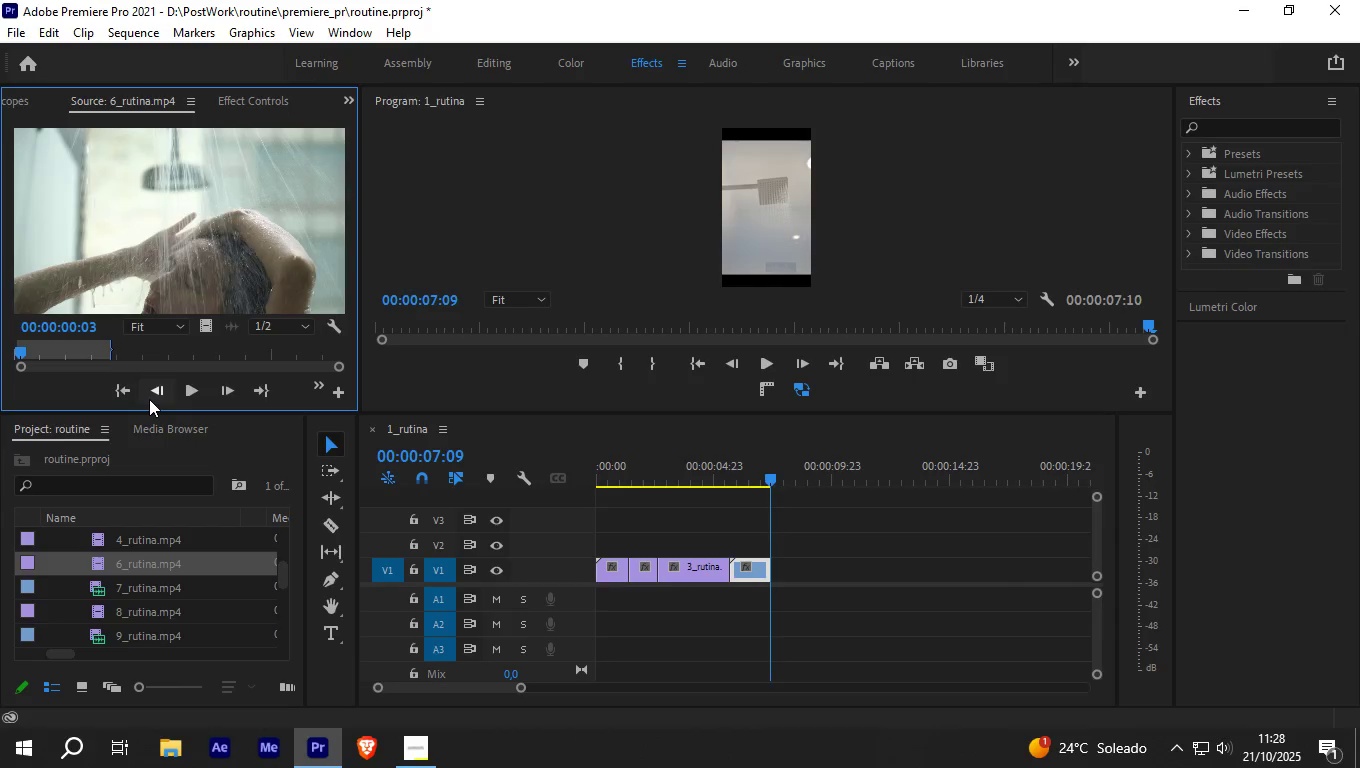 
key(ArrowLeft)
 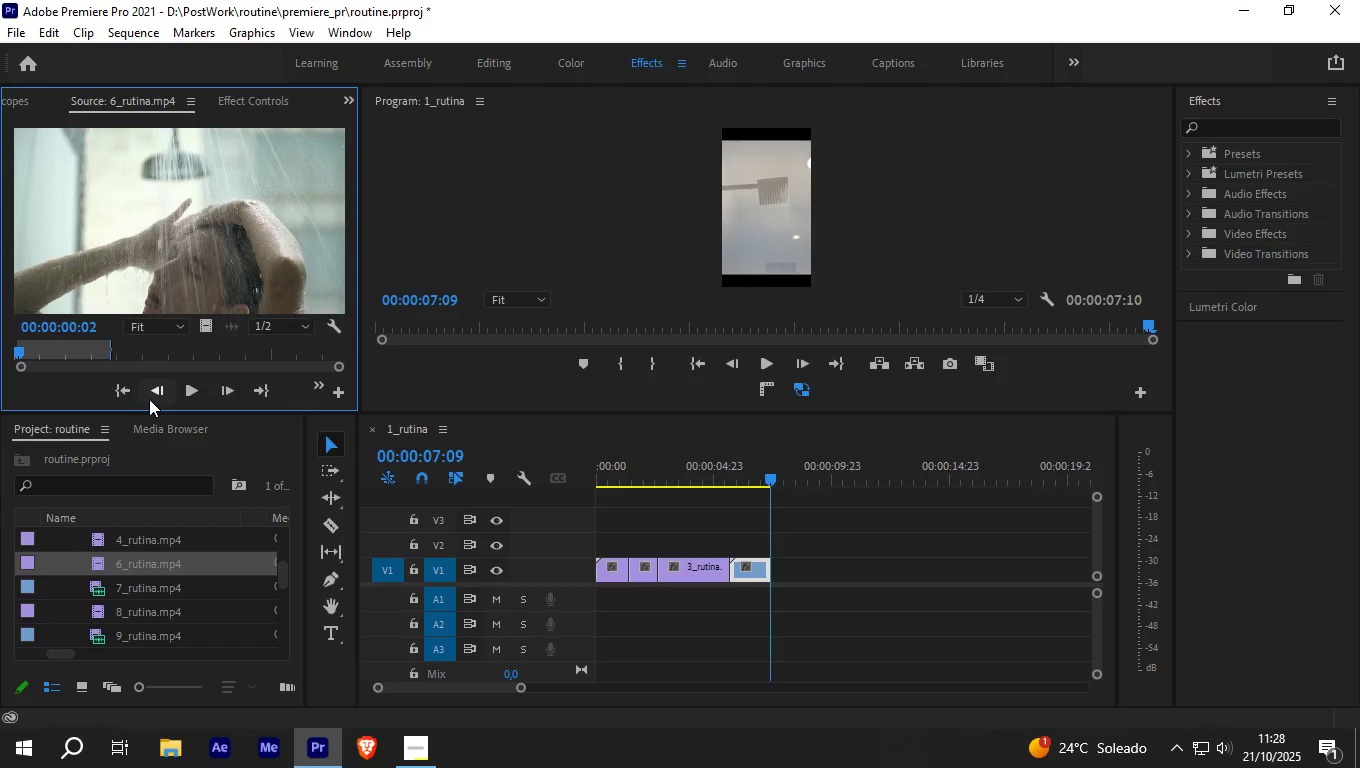 
key(ArrowLeft)
 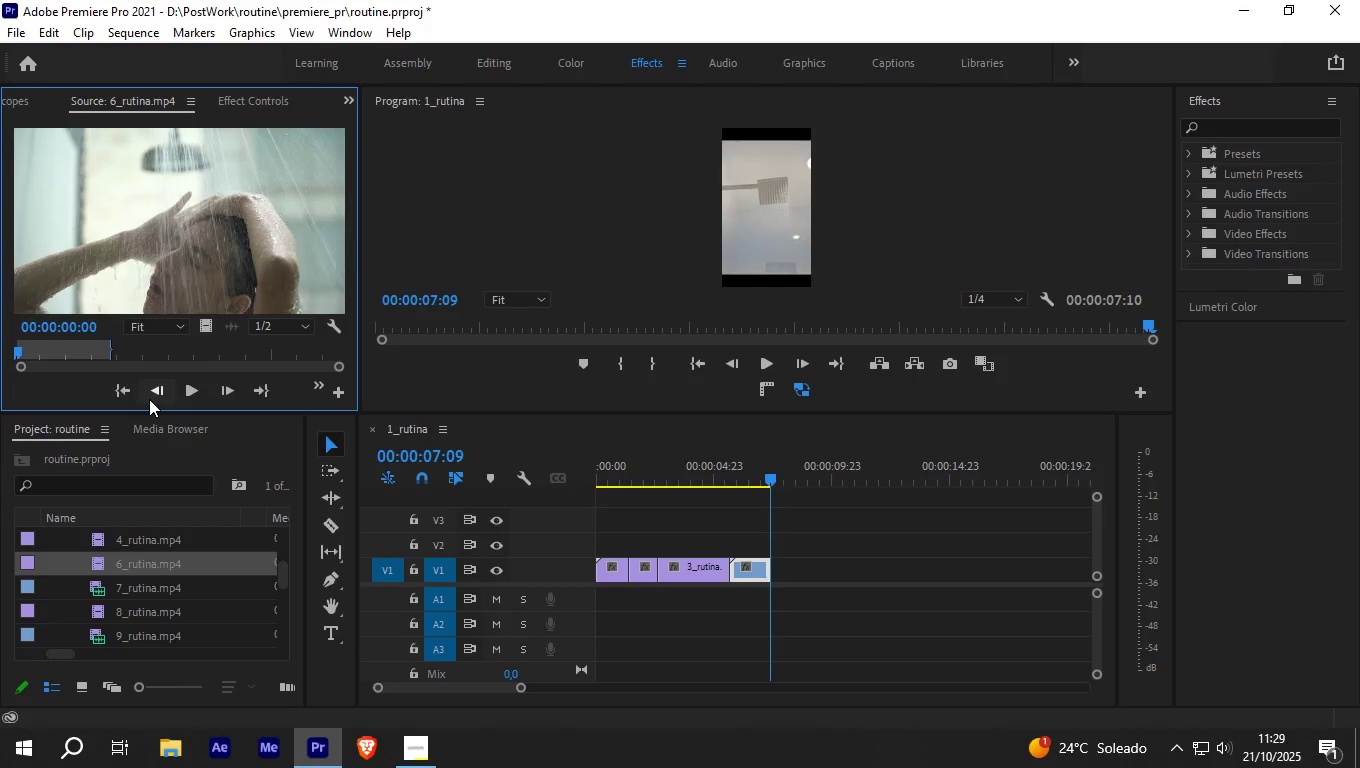 
key(ArrowLeft)
 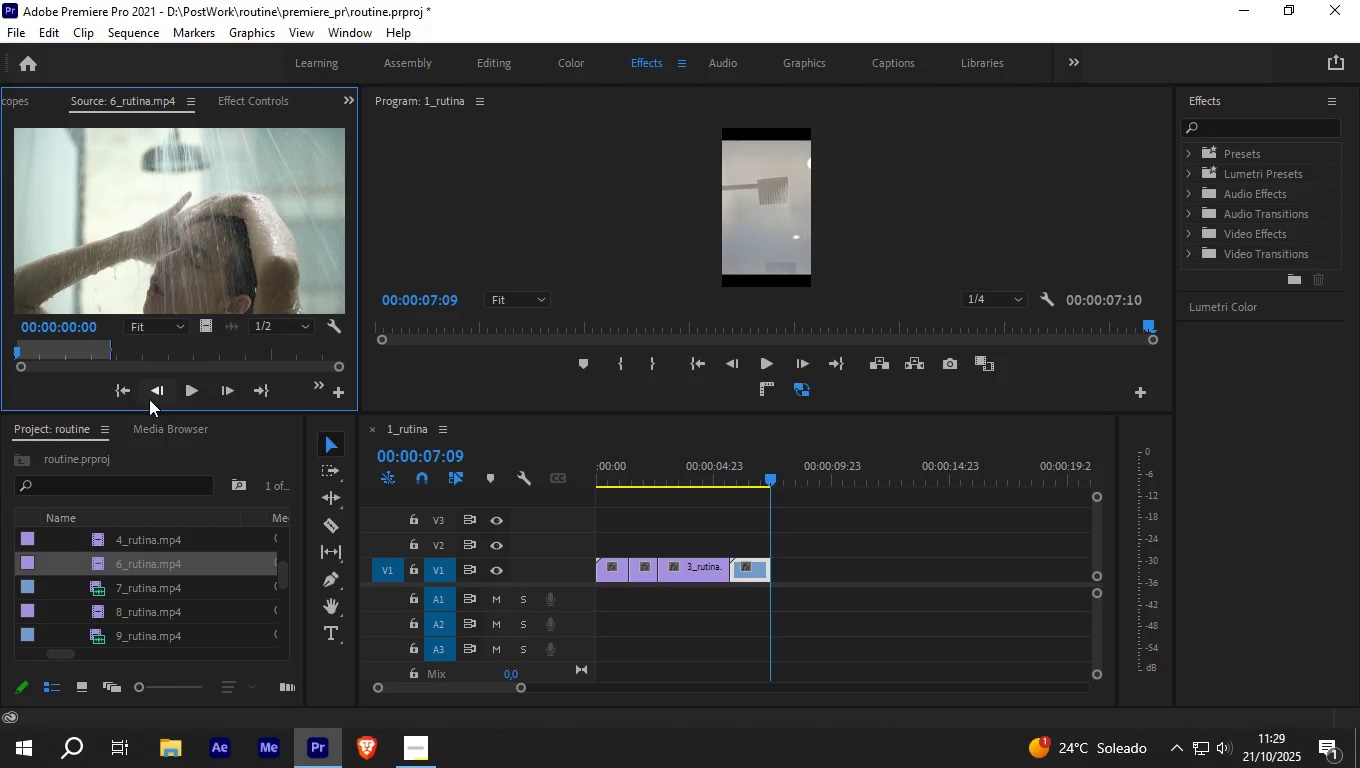 
key(ArrowLeft)
 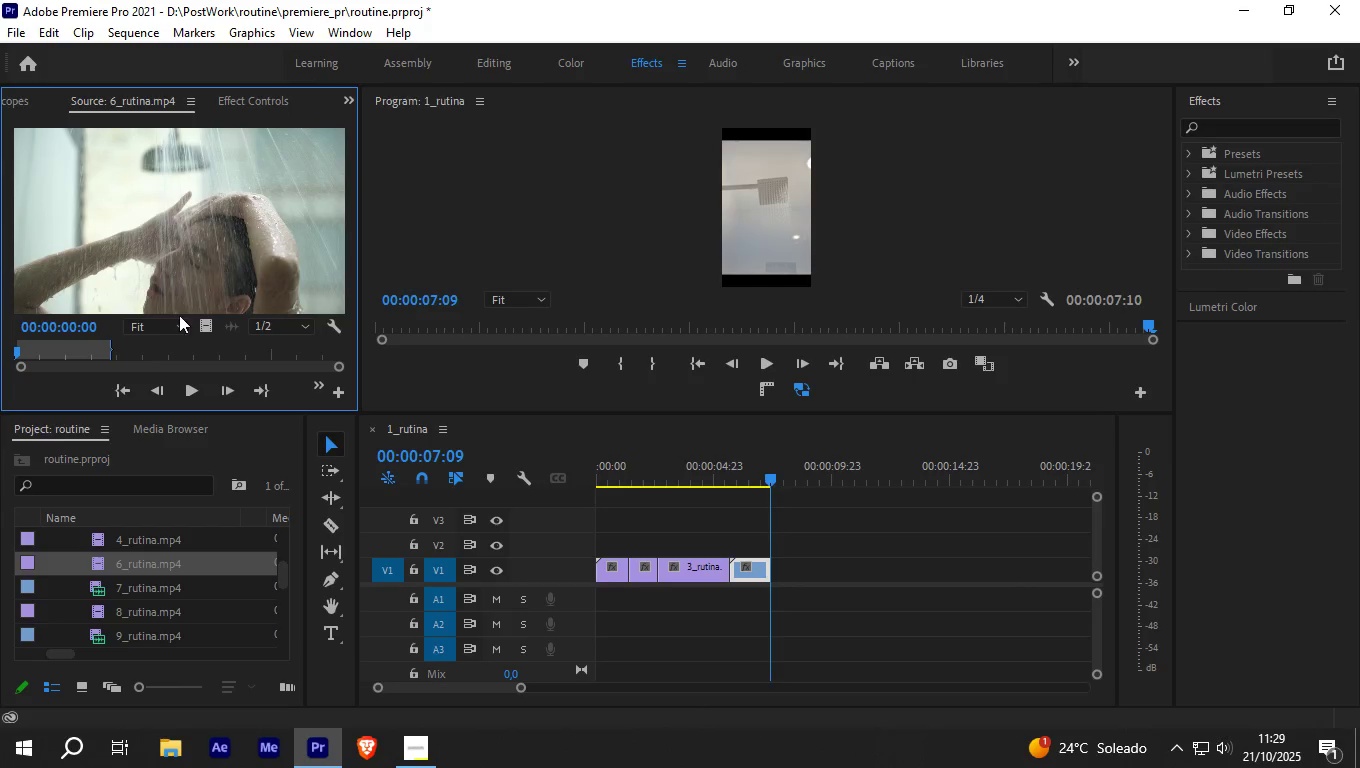 
left_click_drag(start_coordinate=[206, 322], to_coordinate=[774, 582])
 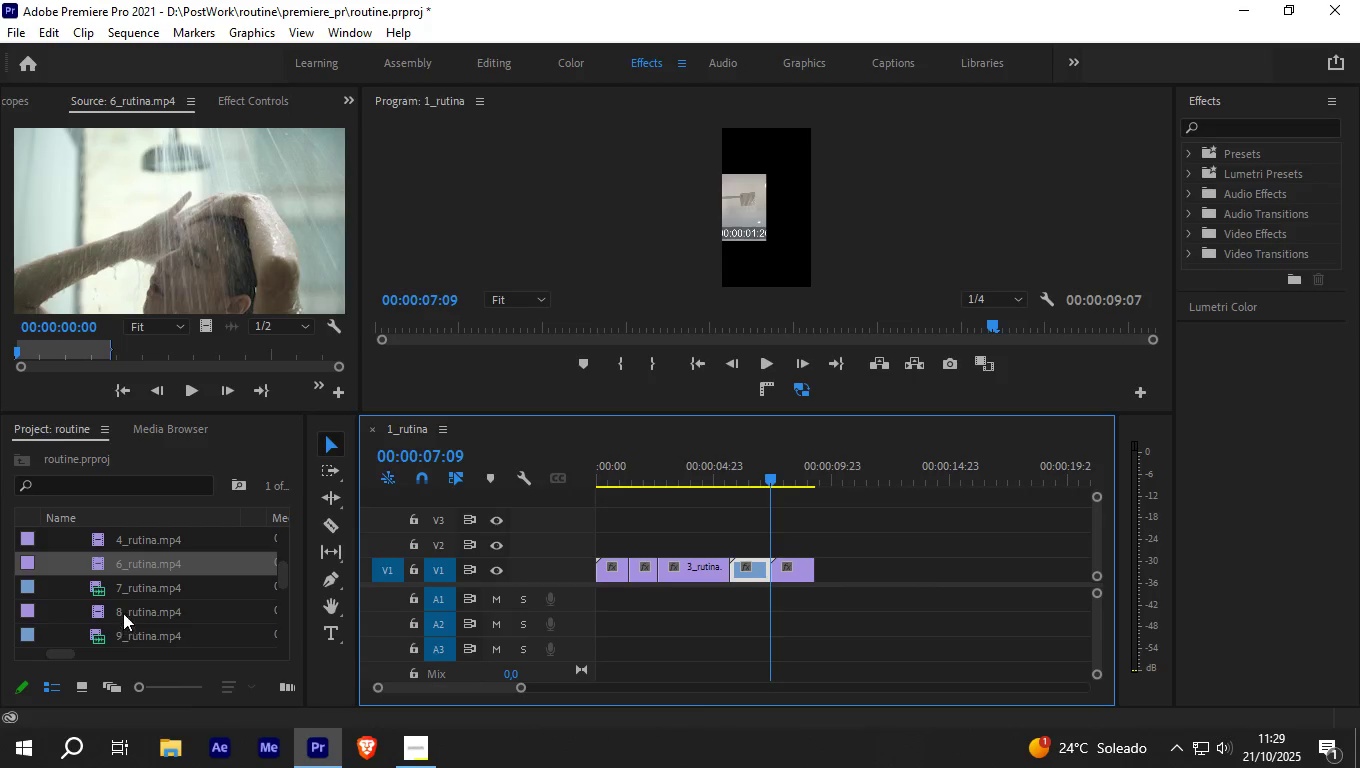 
left_click([131, 589])
 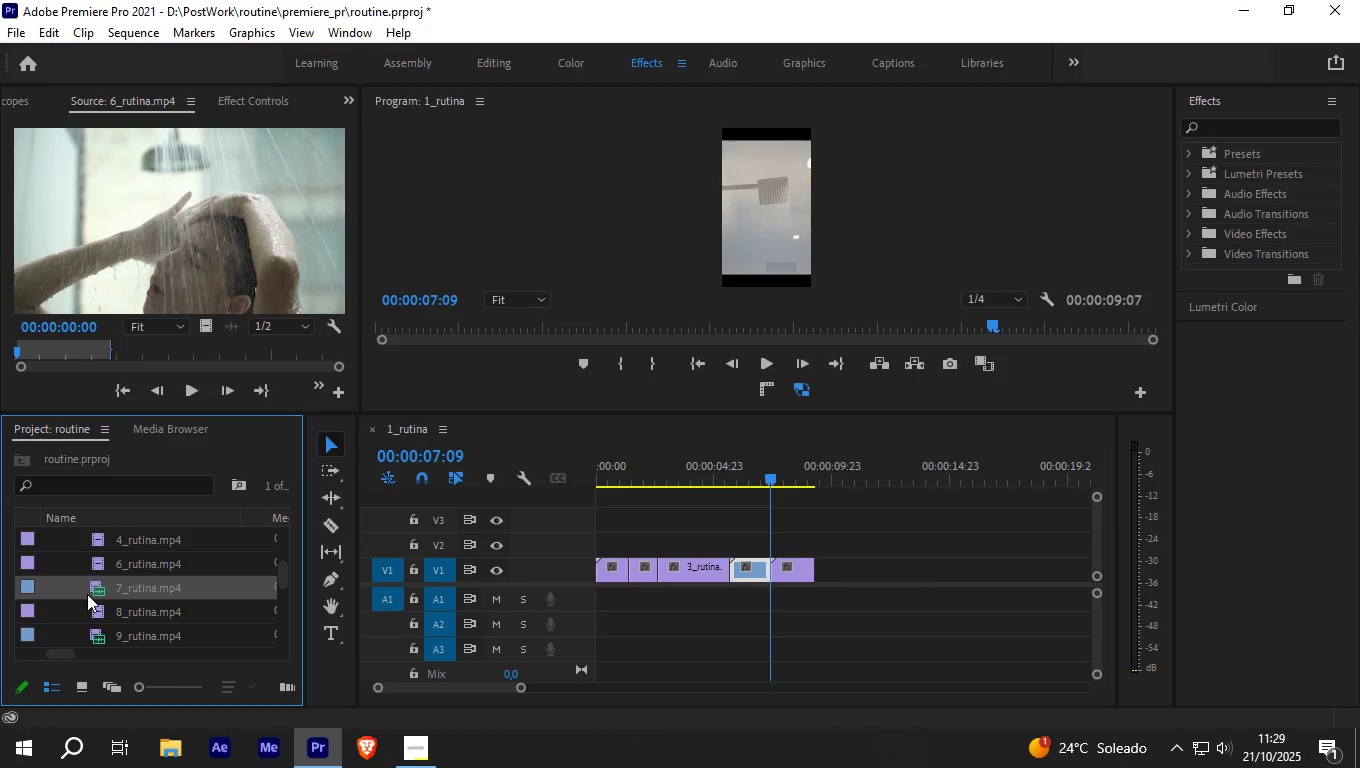 
double_click([87, 594])
 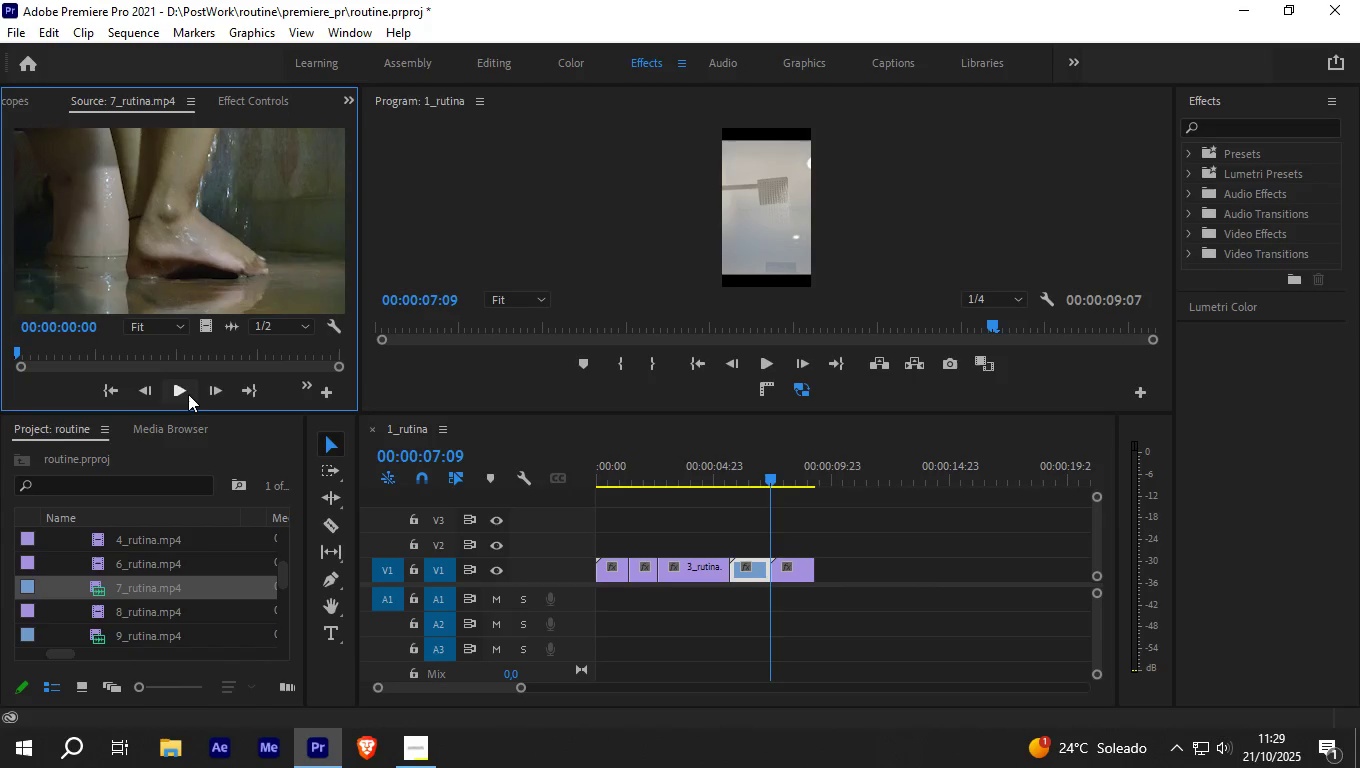 
left_click([179, 393])
 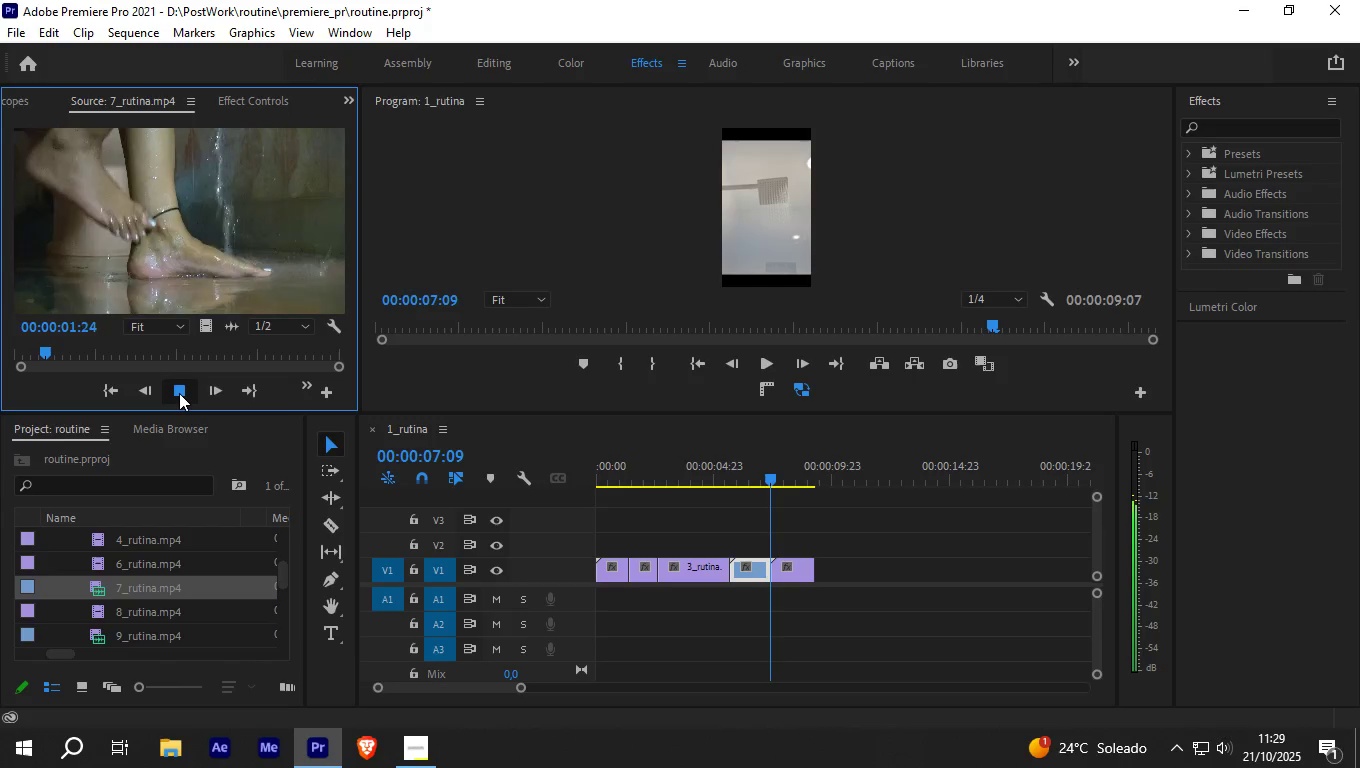 
left_click([179, 393])
 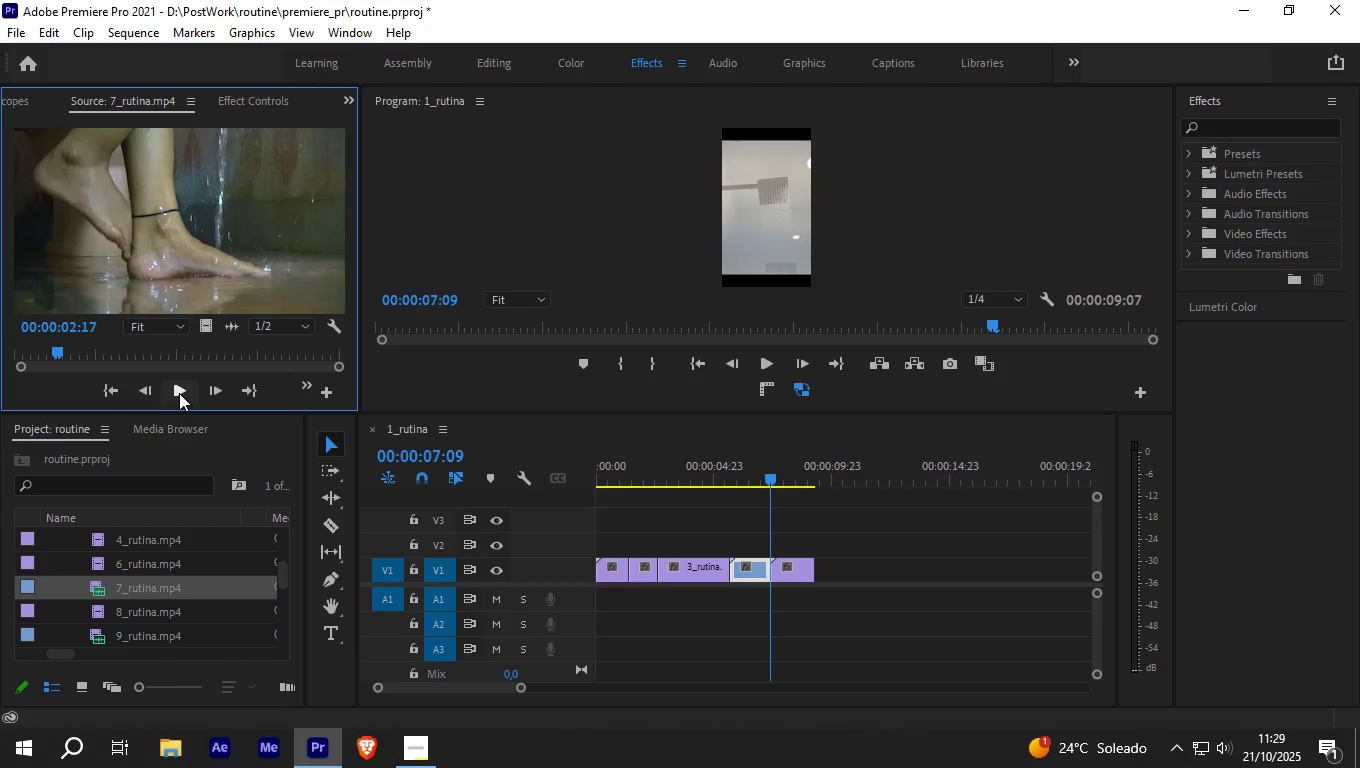 
key(I)
 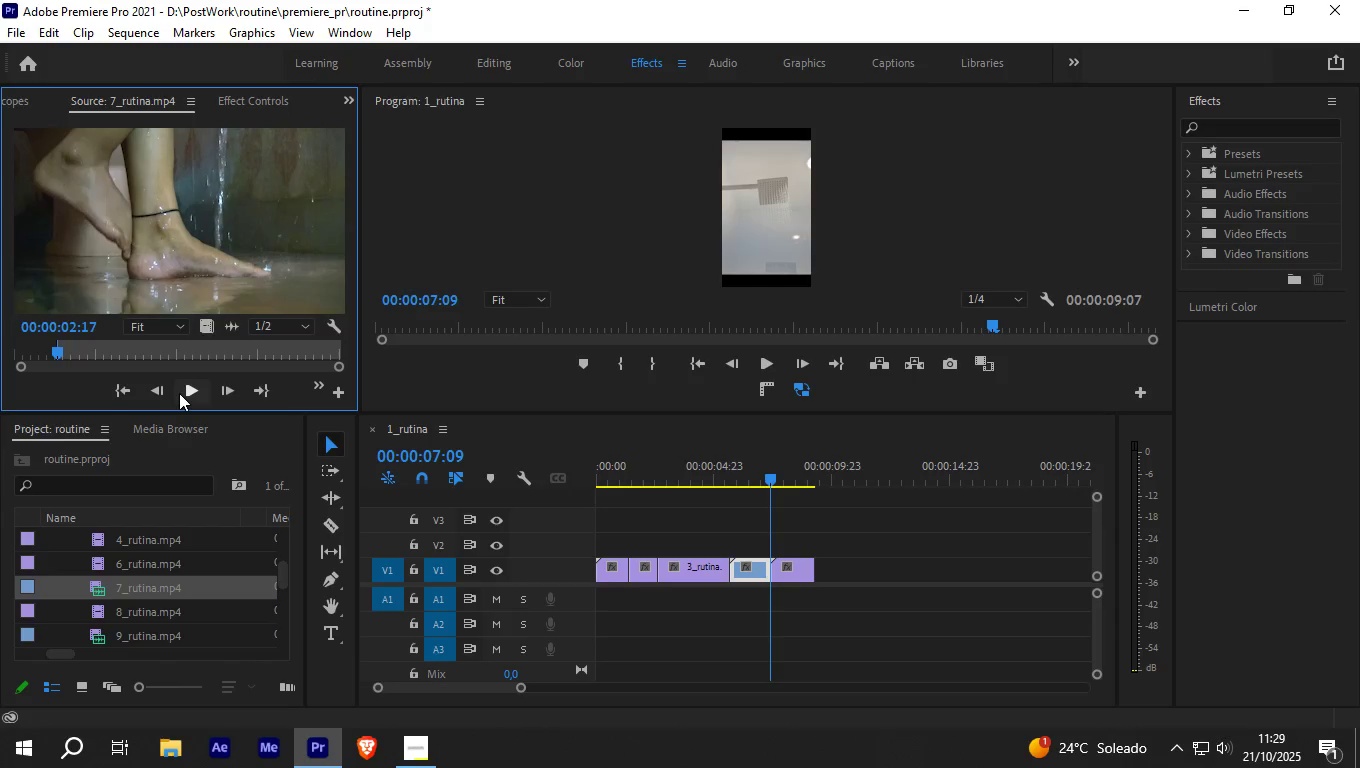 
key(Space)
 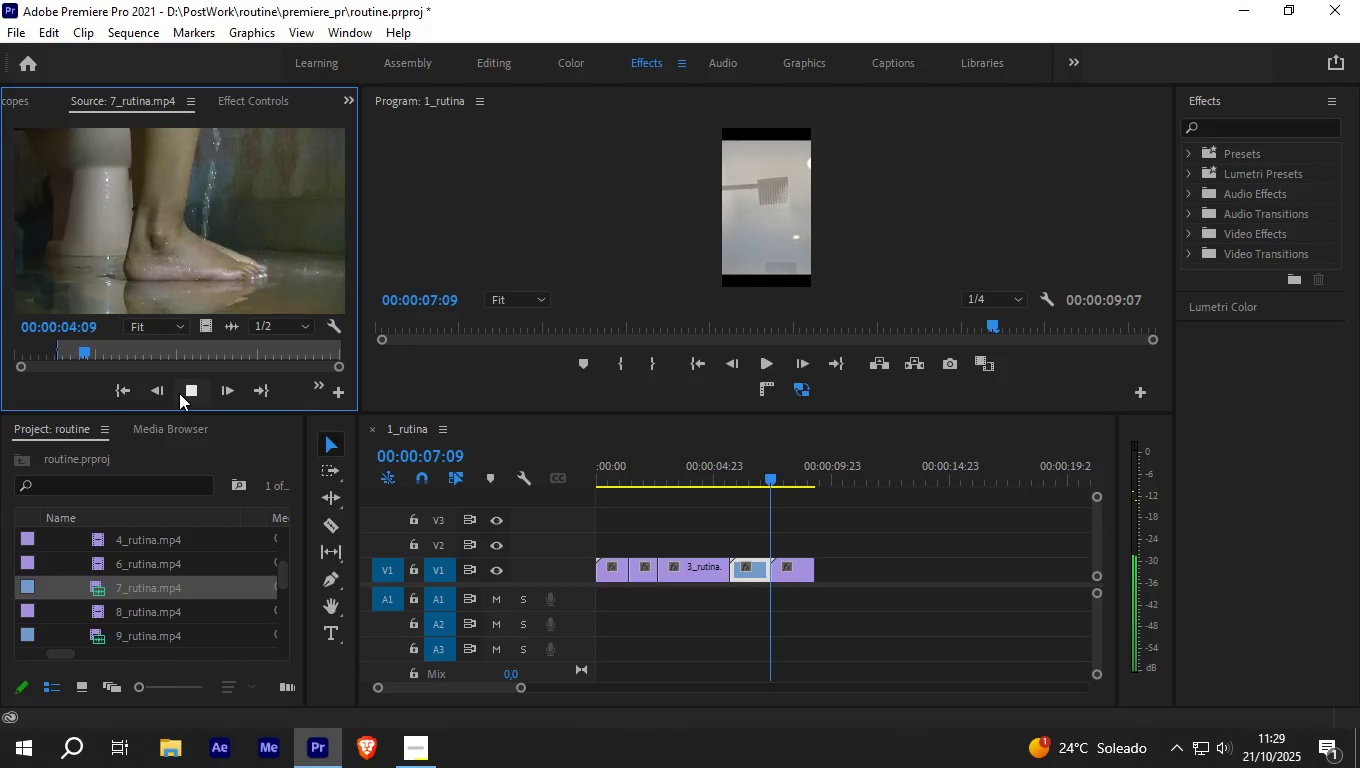 
key(Space)
 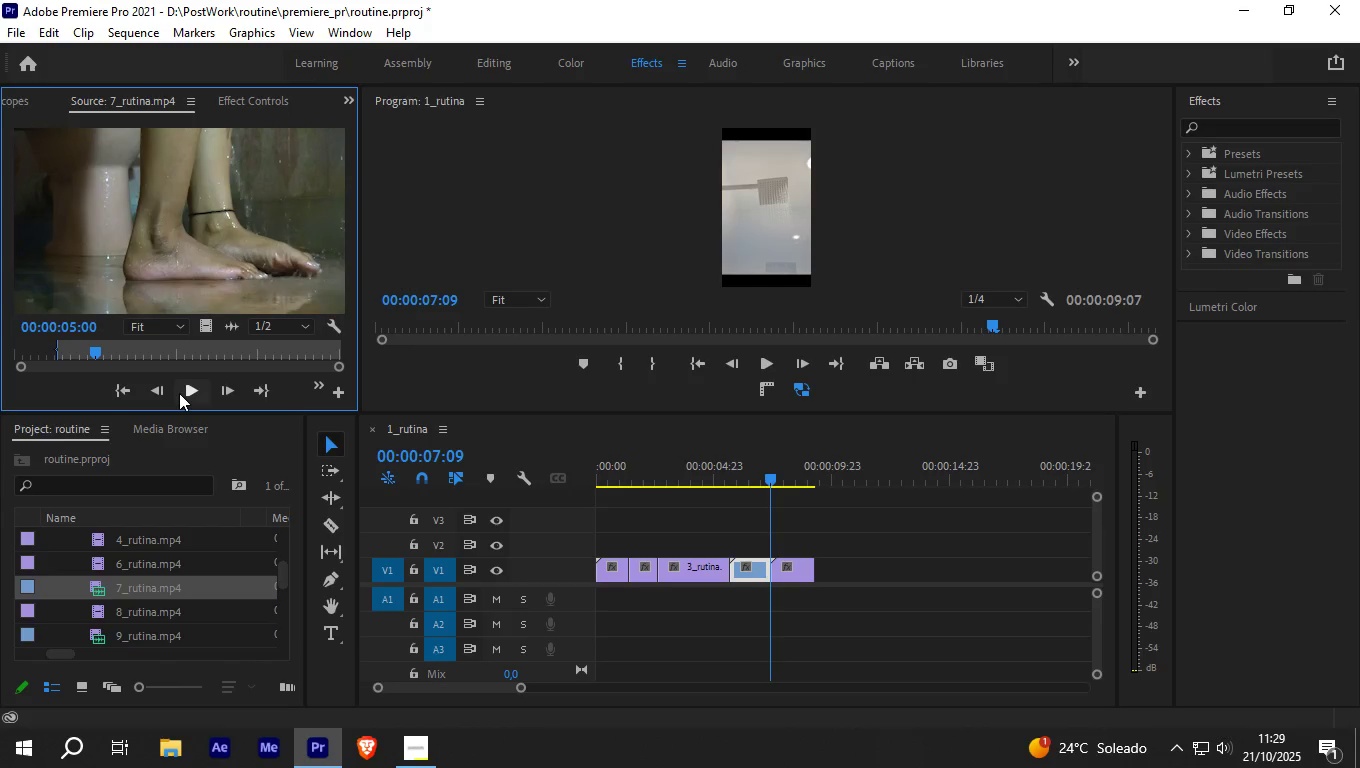 
key(O)
 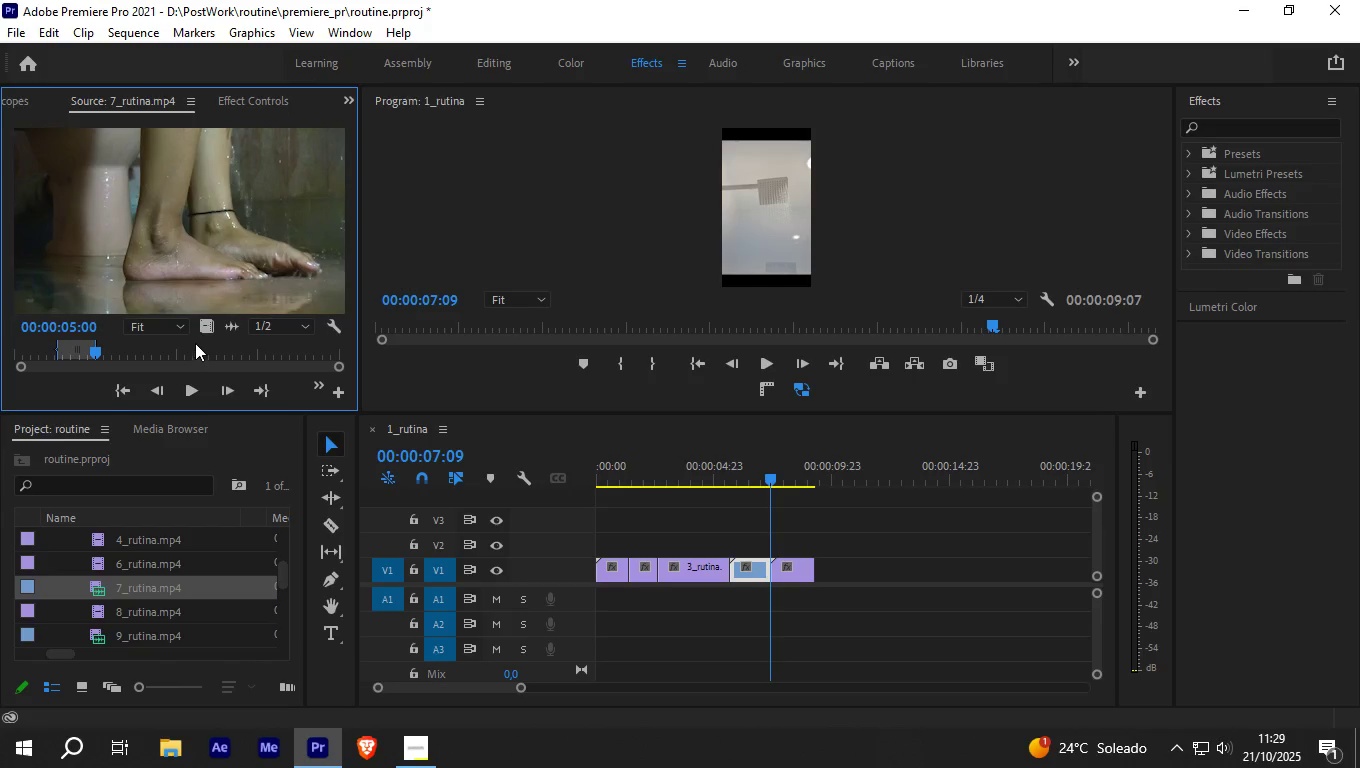 
left_click_drag(start_coordinate=[202, 332], to_coordinate=[823, 565])
 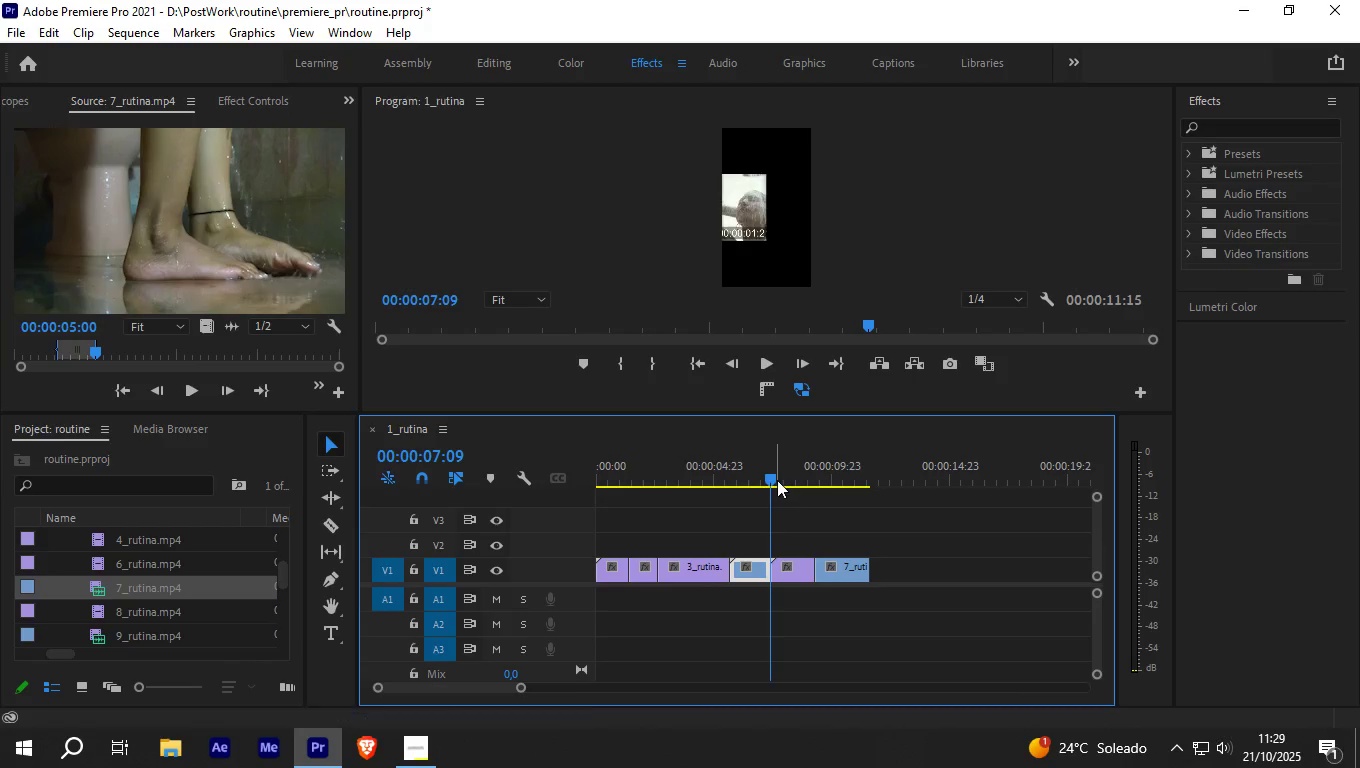 
left_click_drag(start_coordinate=[771, 479], to_coordinate=[861, 488])
 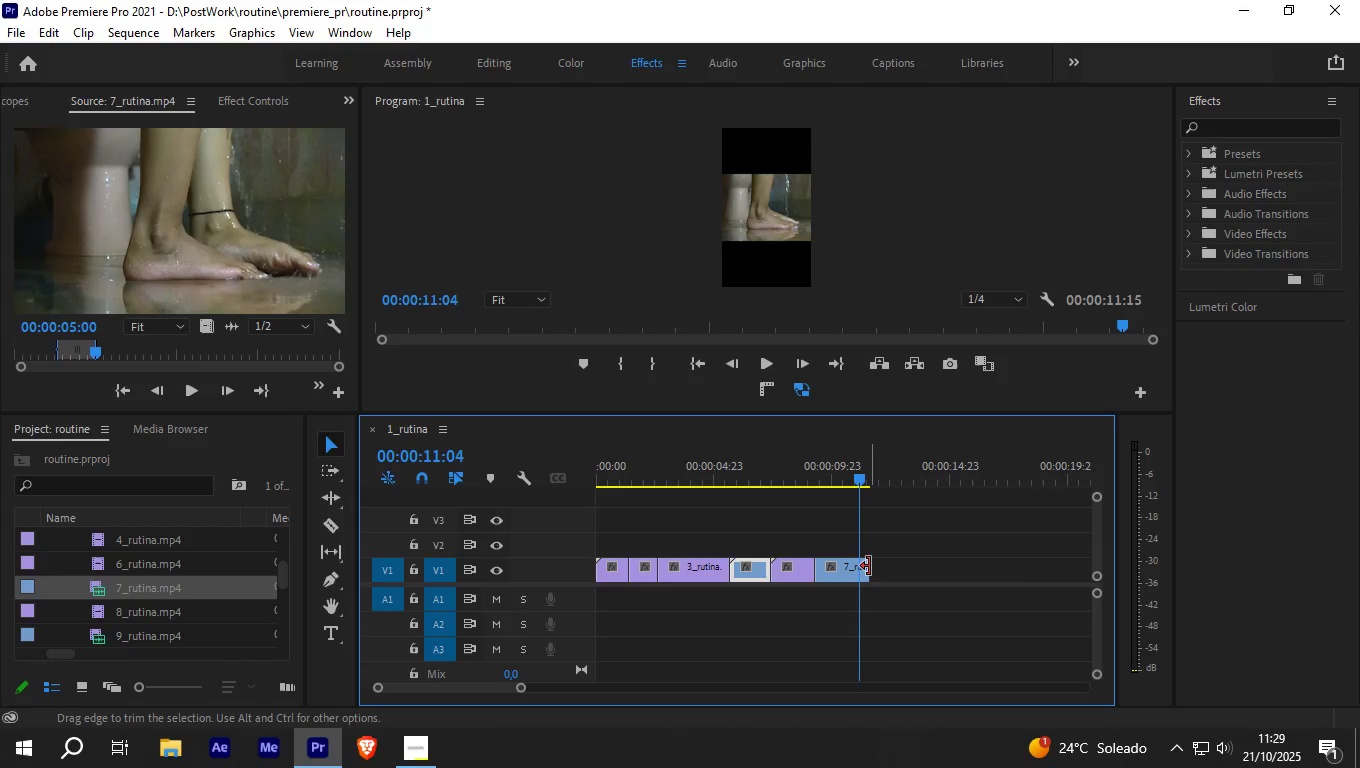 
left_click_drag(start_coordinate=[869, 566], to_coordinate=[862, 566])
 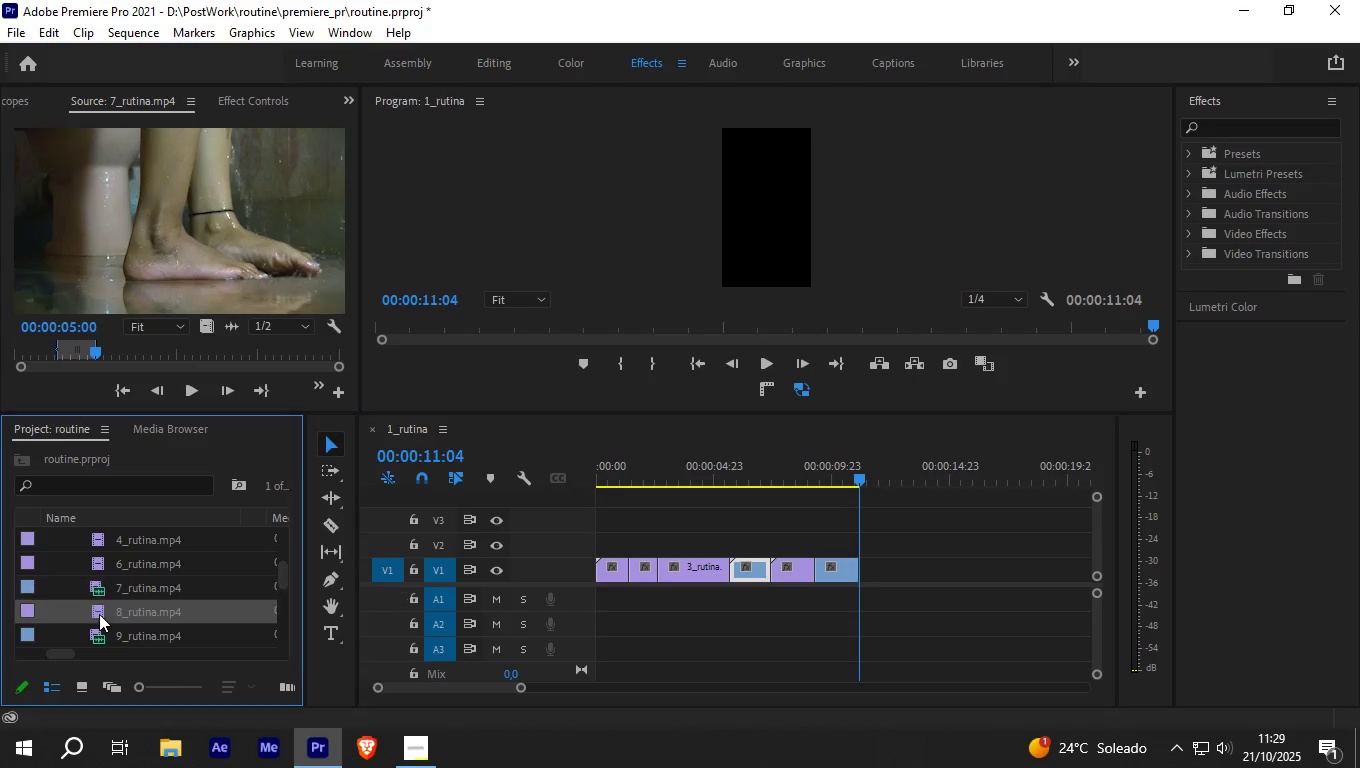 
double_click([99, 614])
 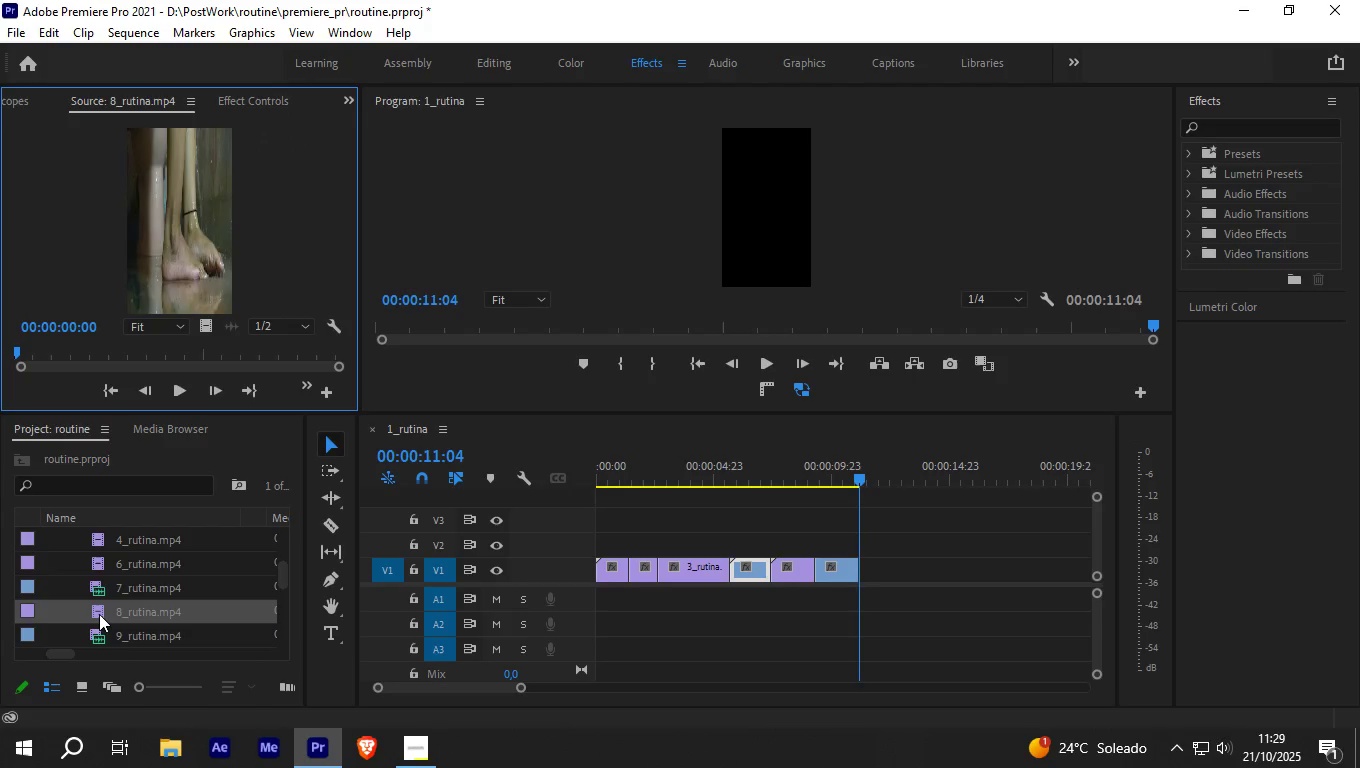 
triple_click([99, 614])
 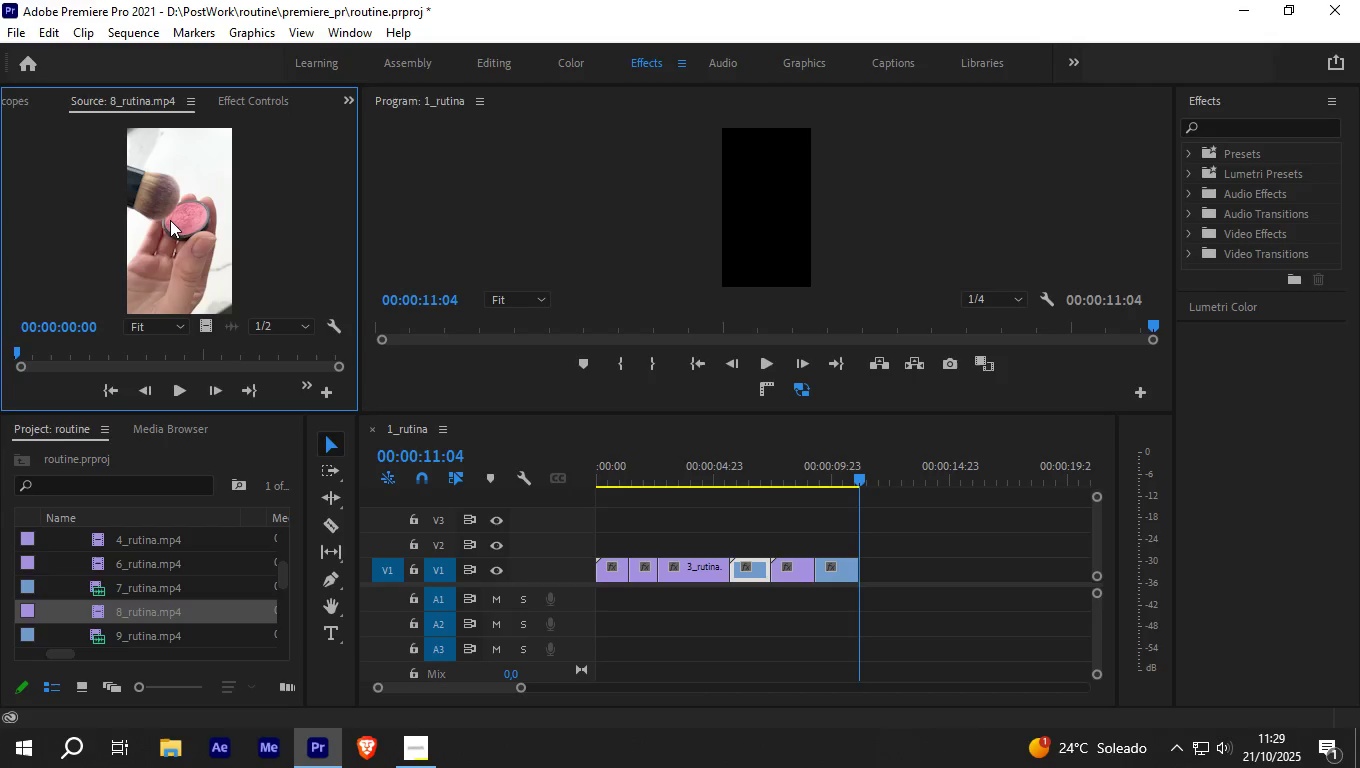 
wait(6.09)
 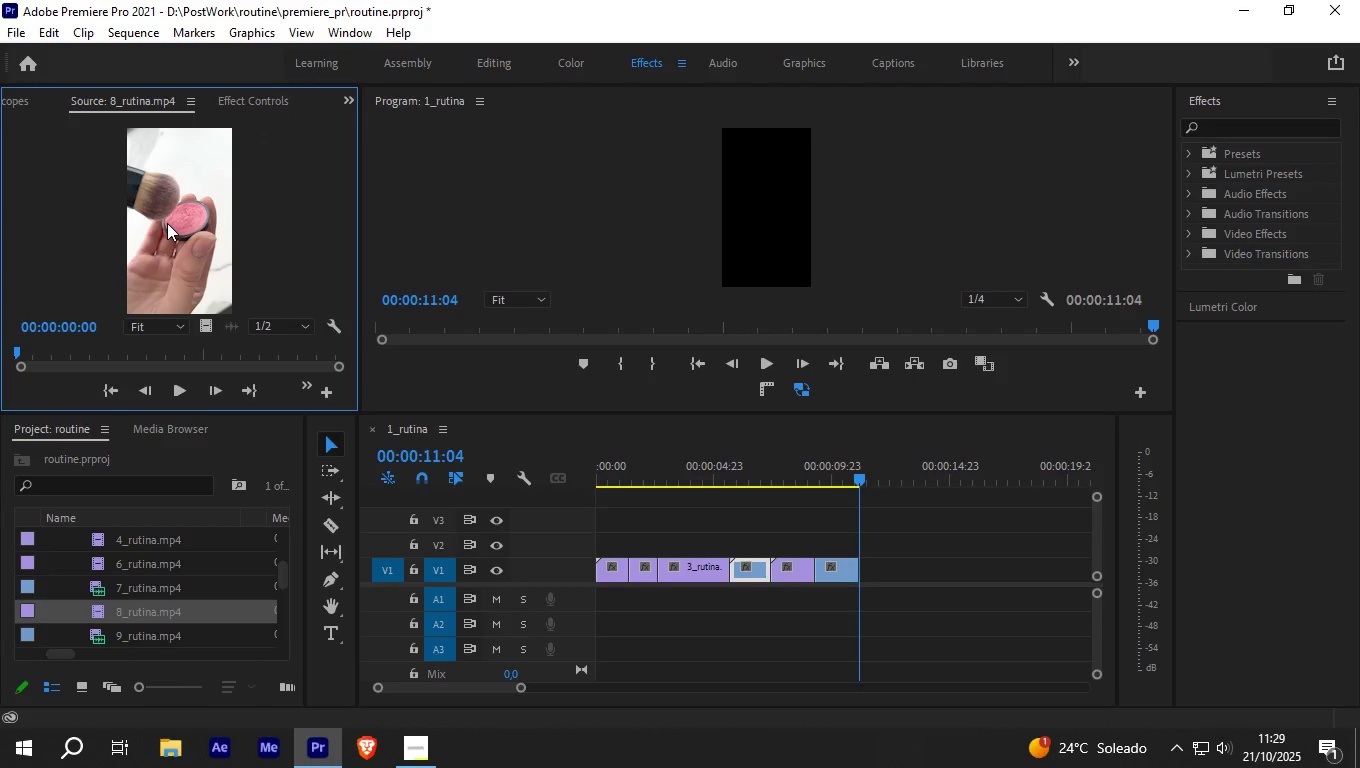 
scroll: coordinate [131, 599], scroll_direction: down, amount: 2.0
 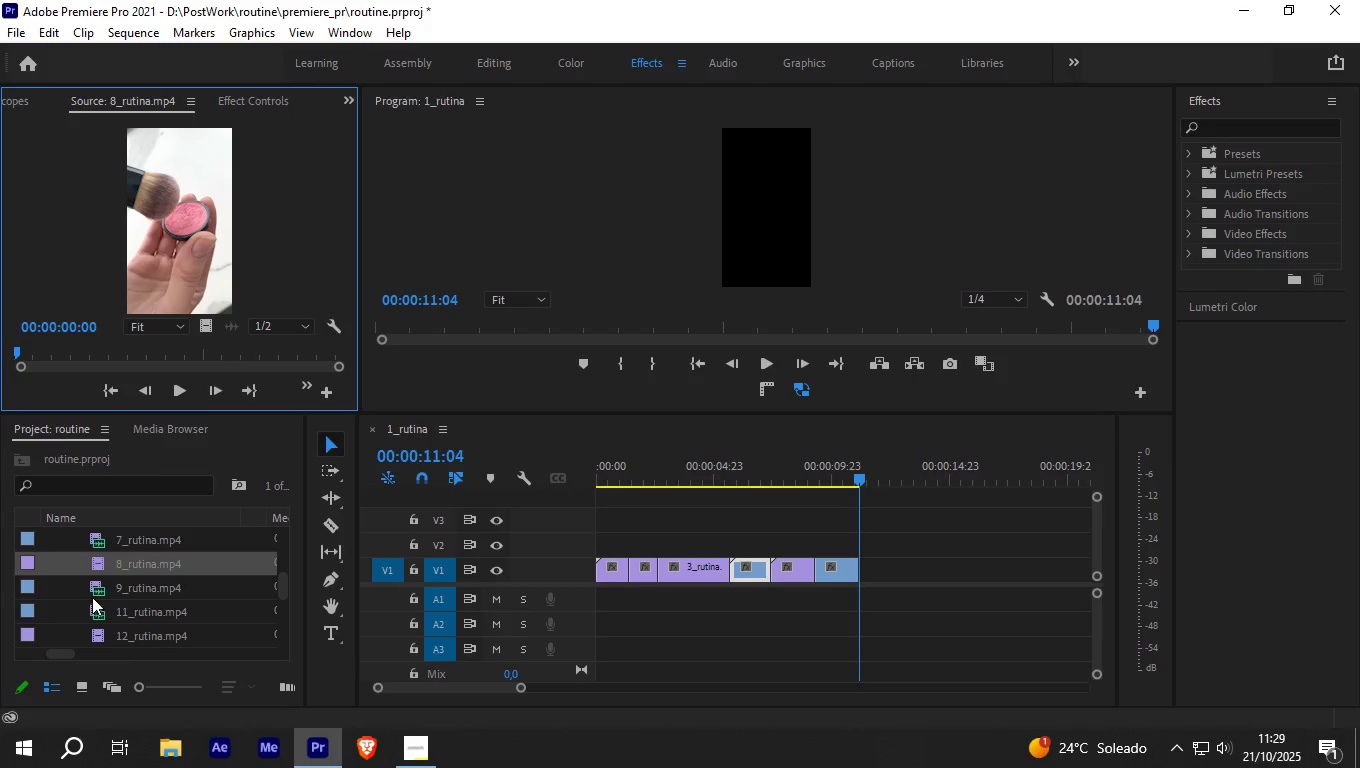 
left_click([92, 589])
 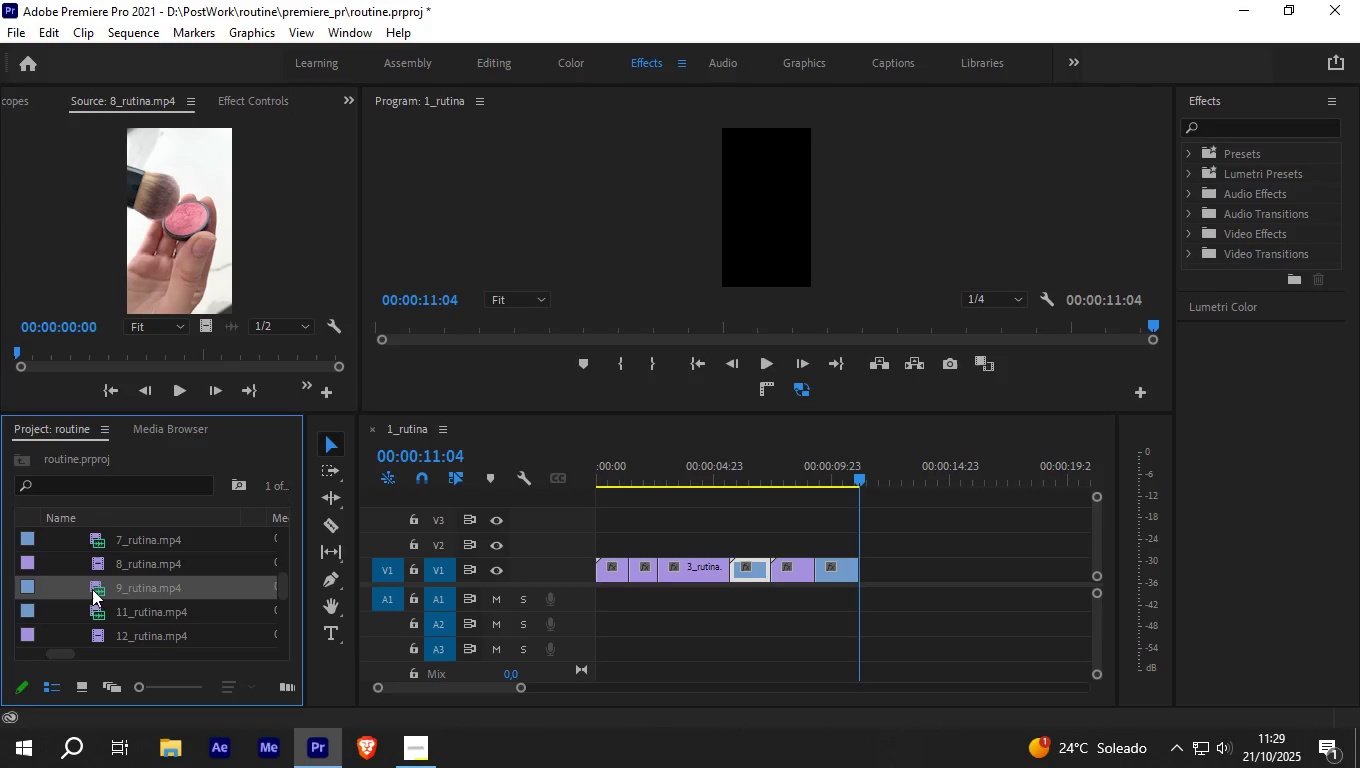 
double_click([92, 589])
 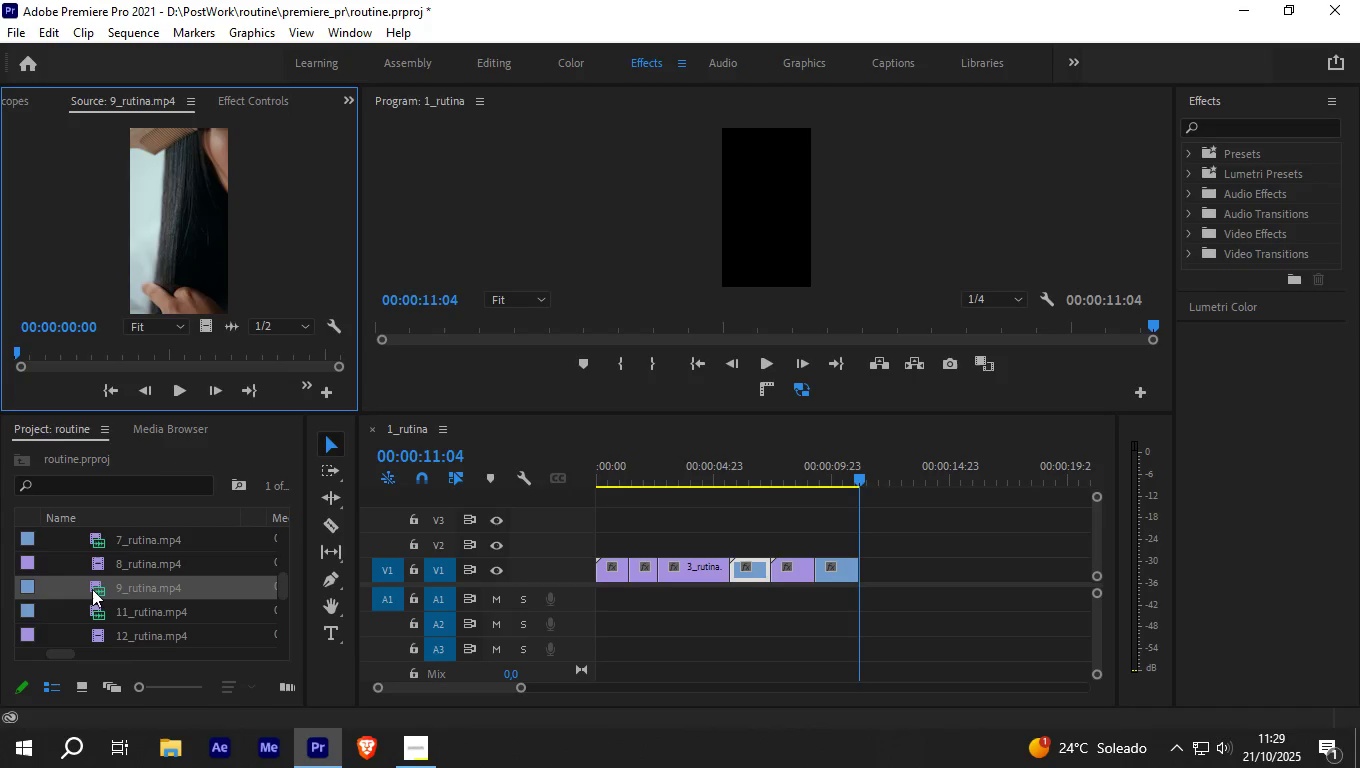 
left_click([94, 560])
 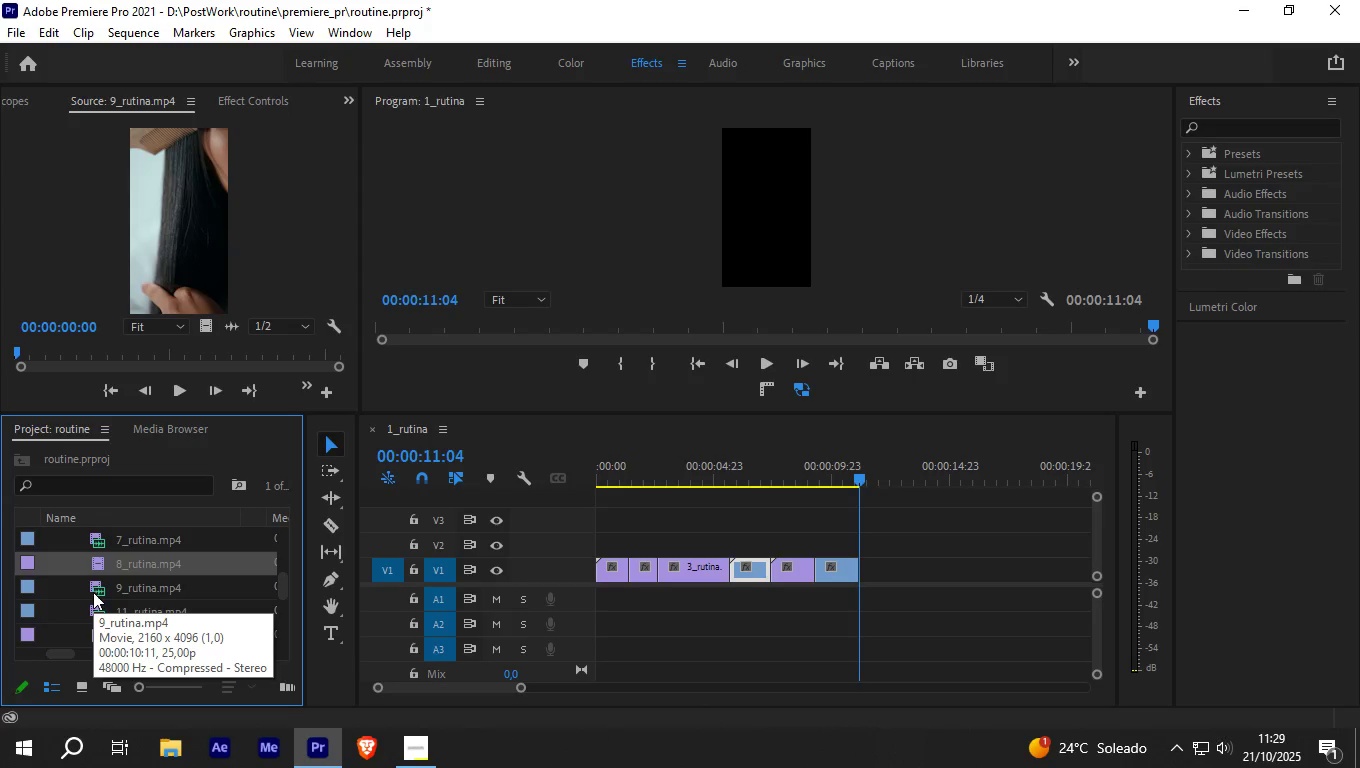 
double_click([93, 592])
 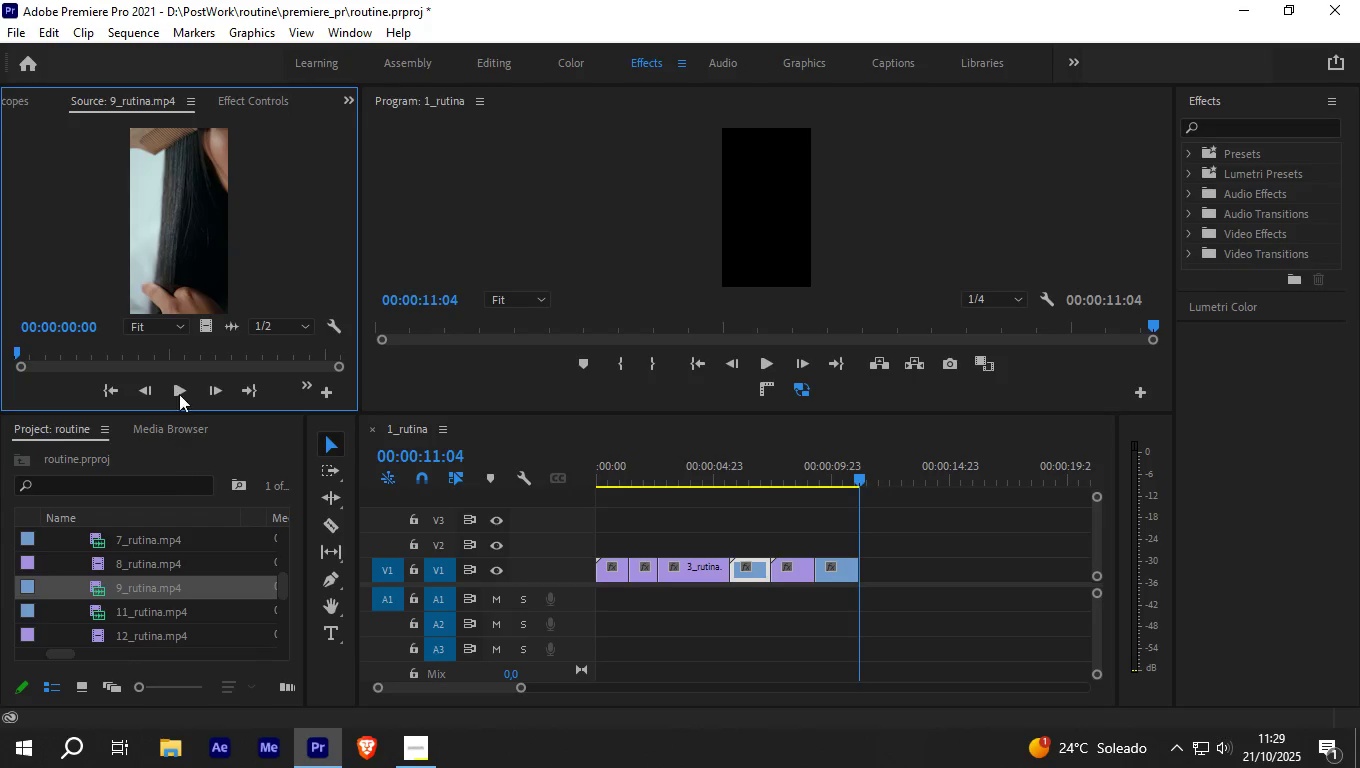 
left_click([186, 383])
 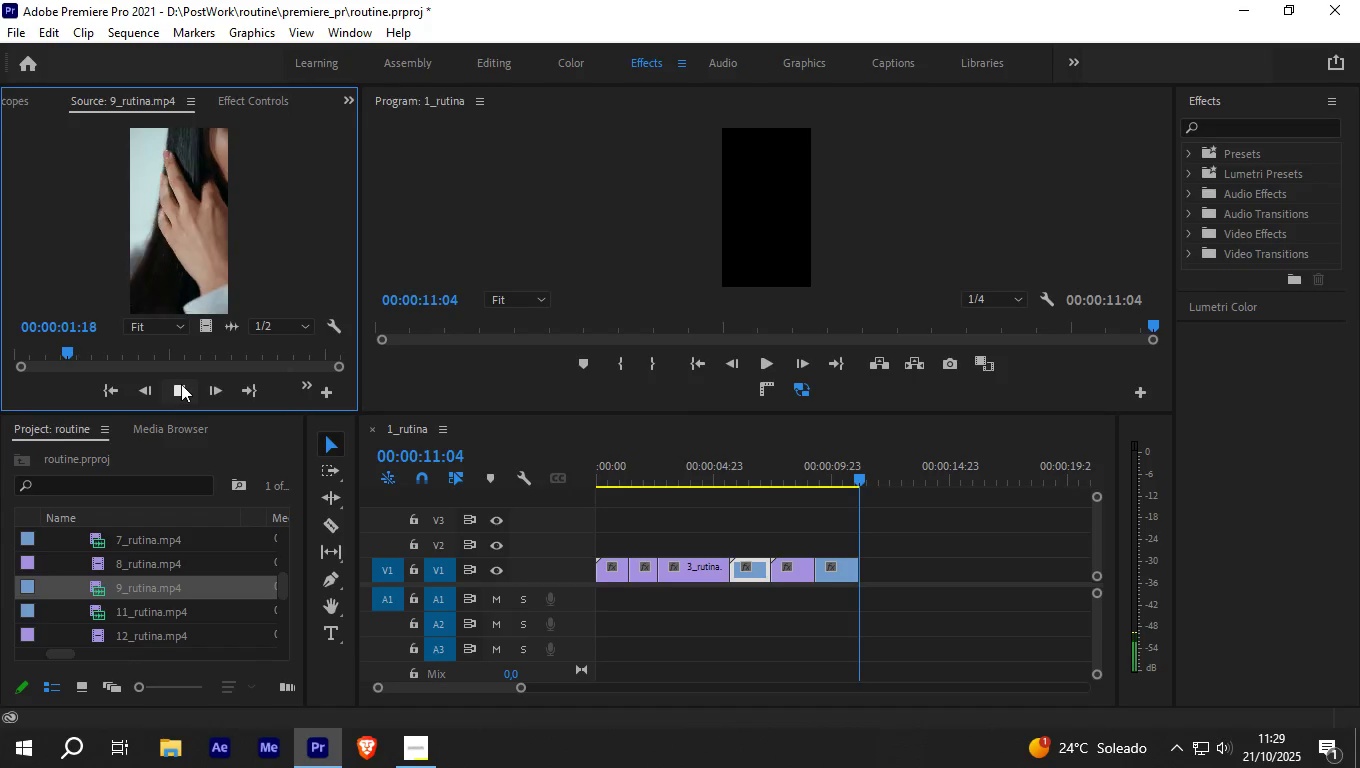 
left_click([181, 384])
 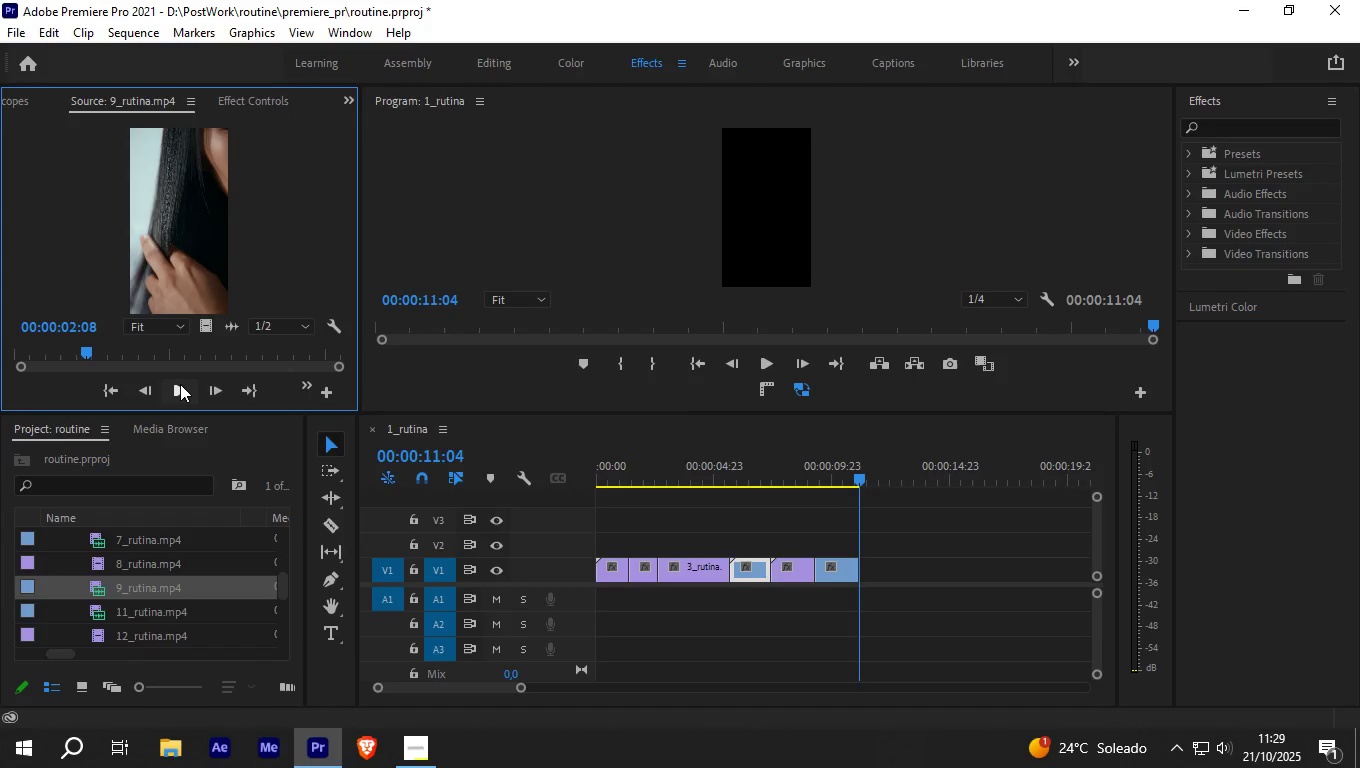 
key(O)
 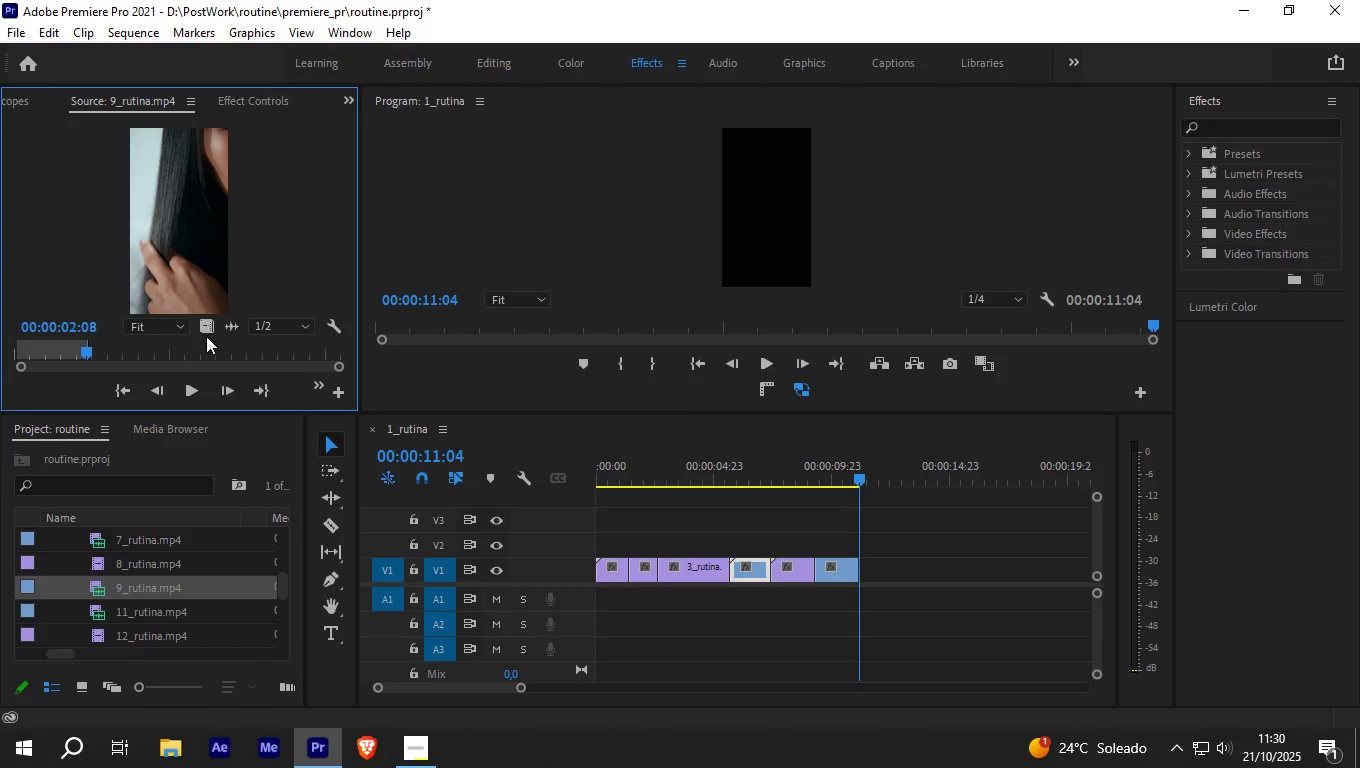 
left_click_drag(start_coordinate=[206, 327], to_coordinate=[869, 570])
 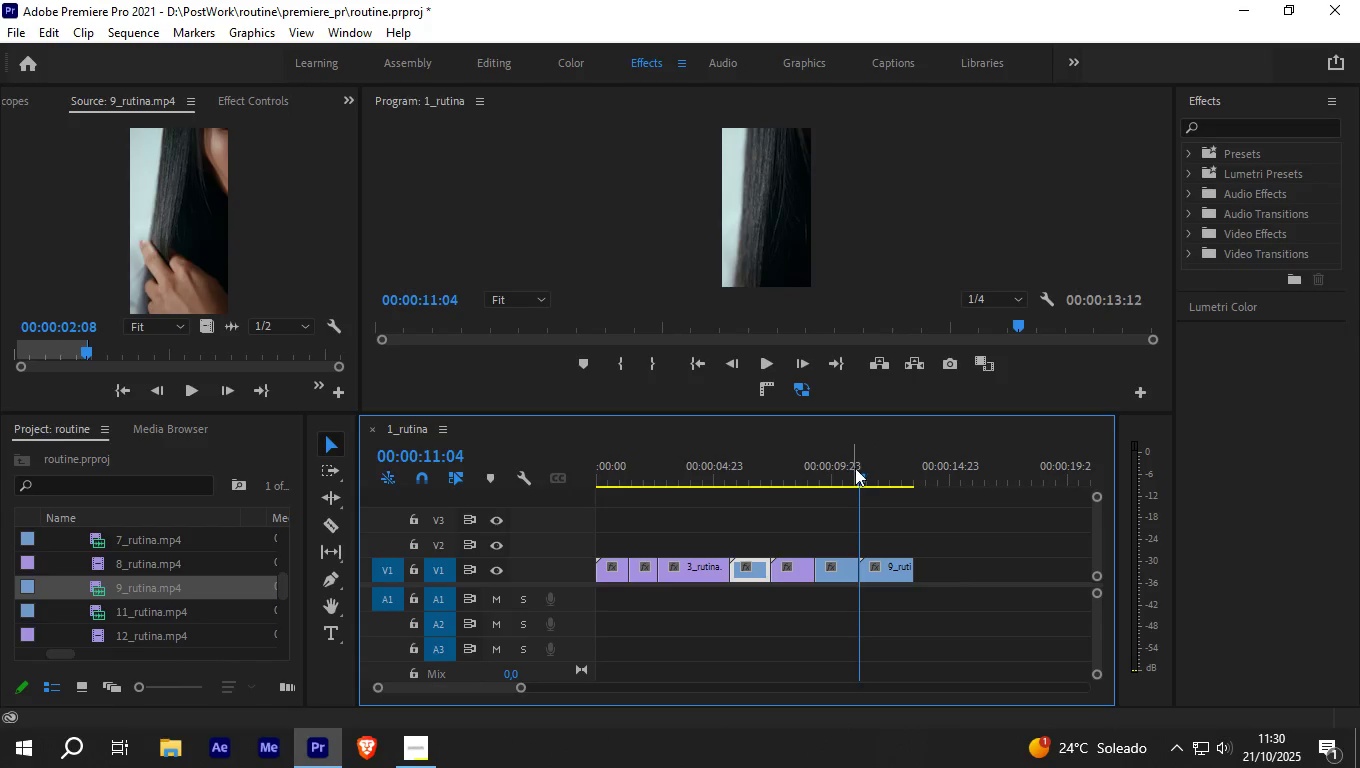 
left_click_drag(start_coordinate=[855, 473], to_coordinate=[910, 478])
 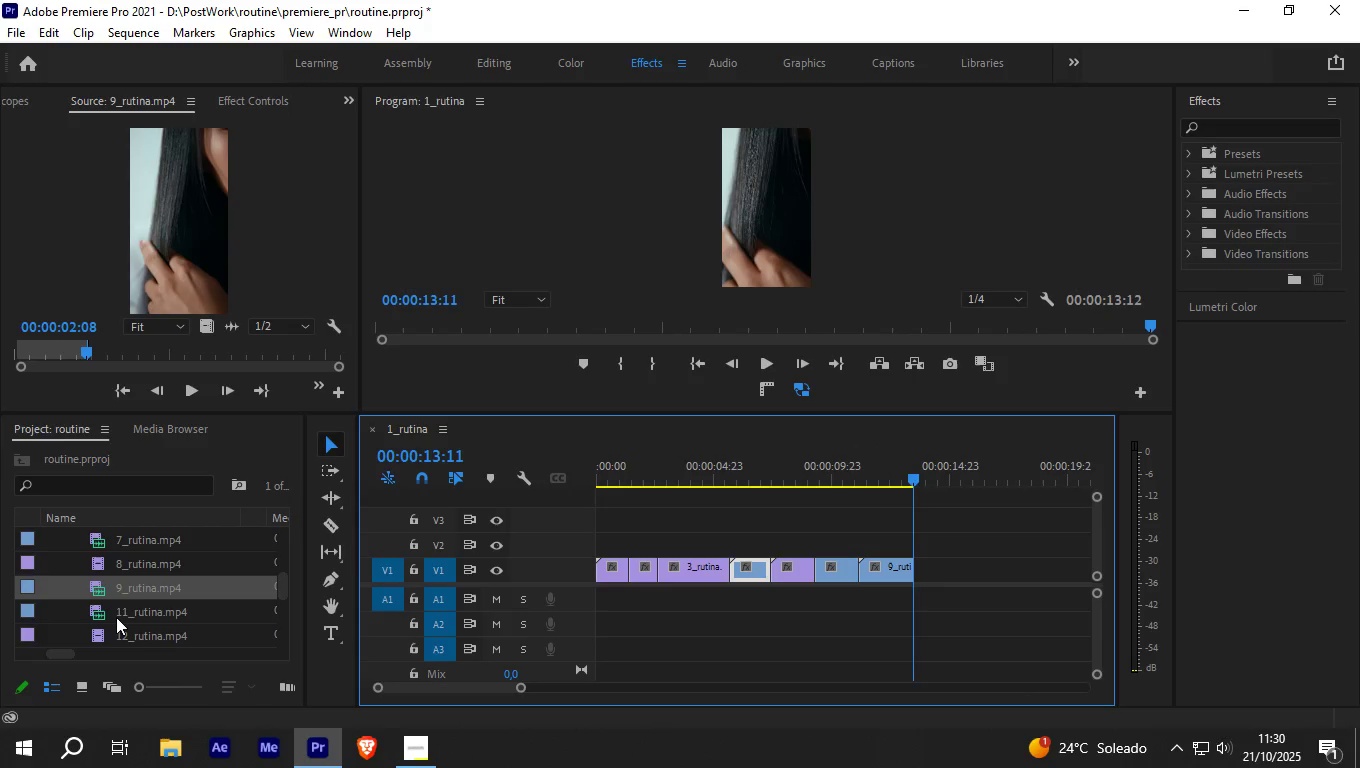 
left_click([116, 617])
 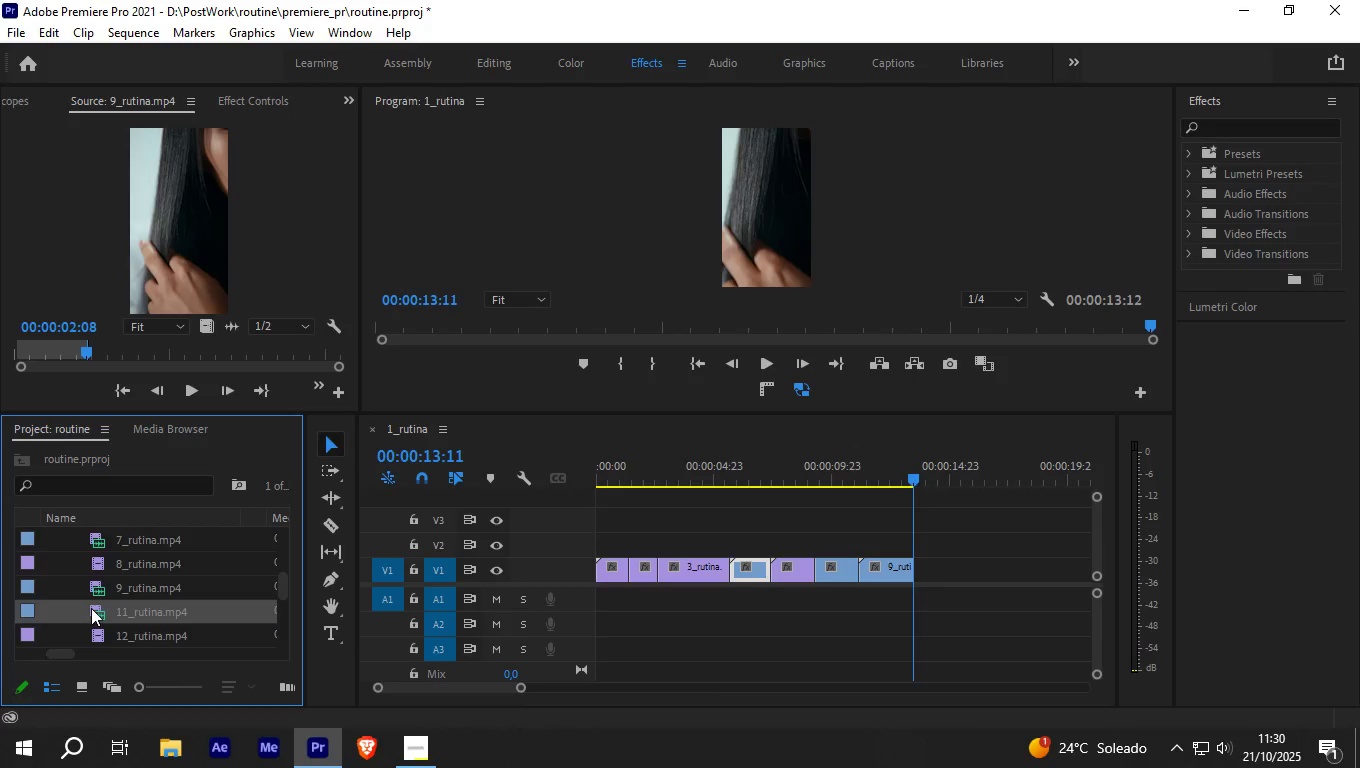 
double_click([91, 608])
 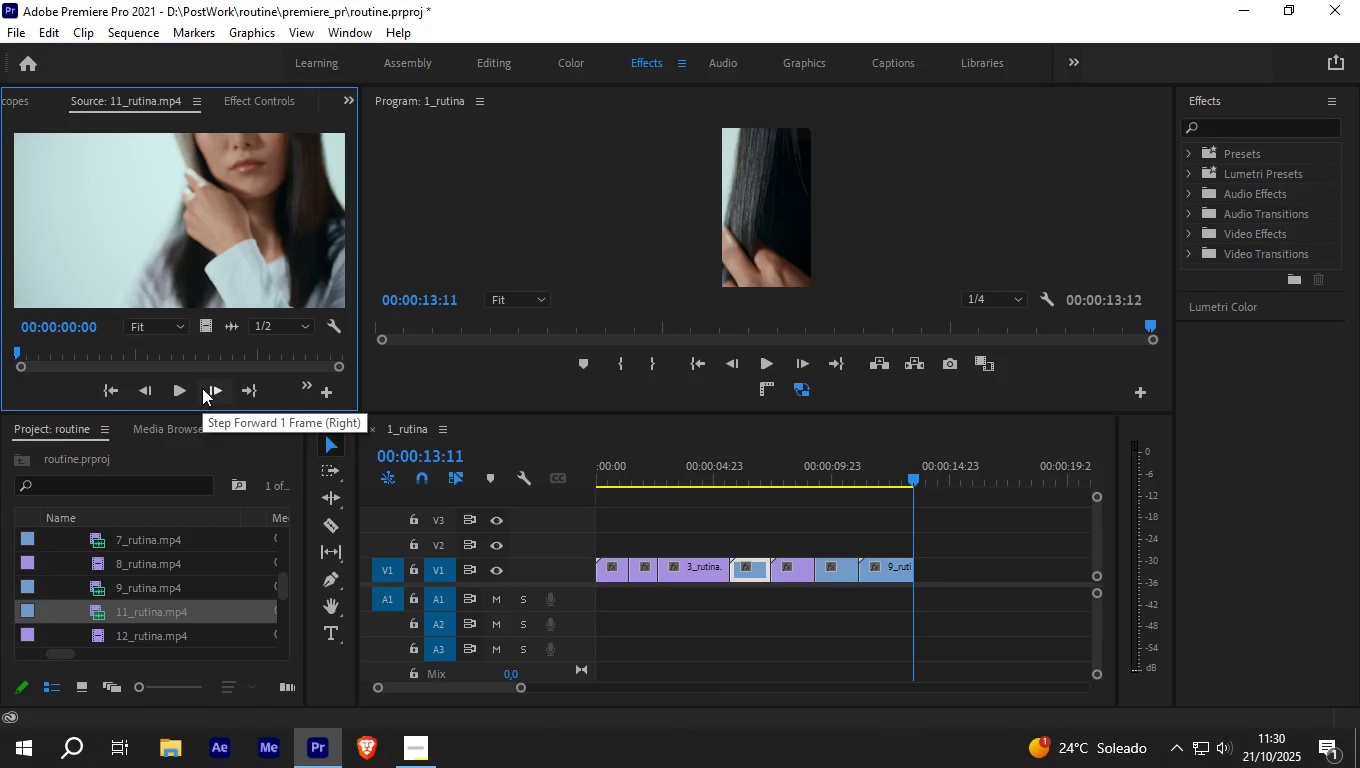 
left_click([179, 390])
 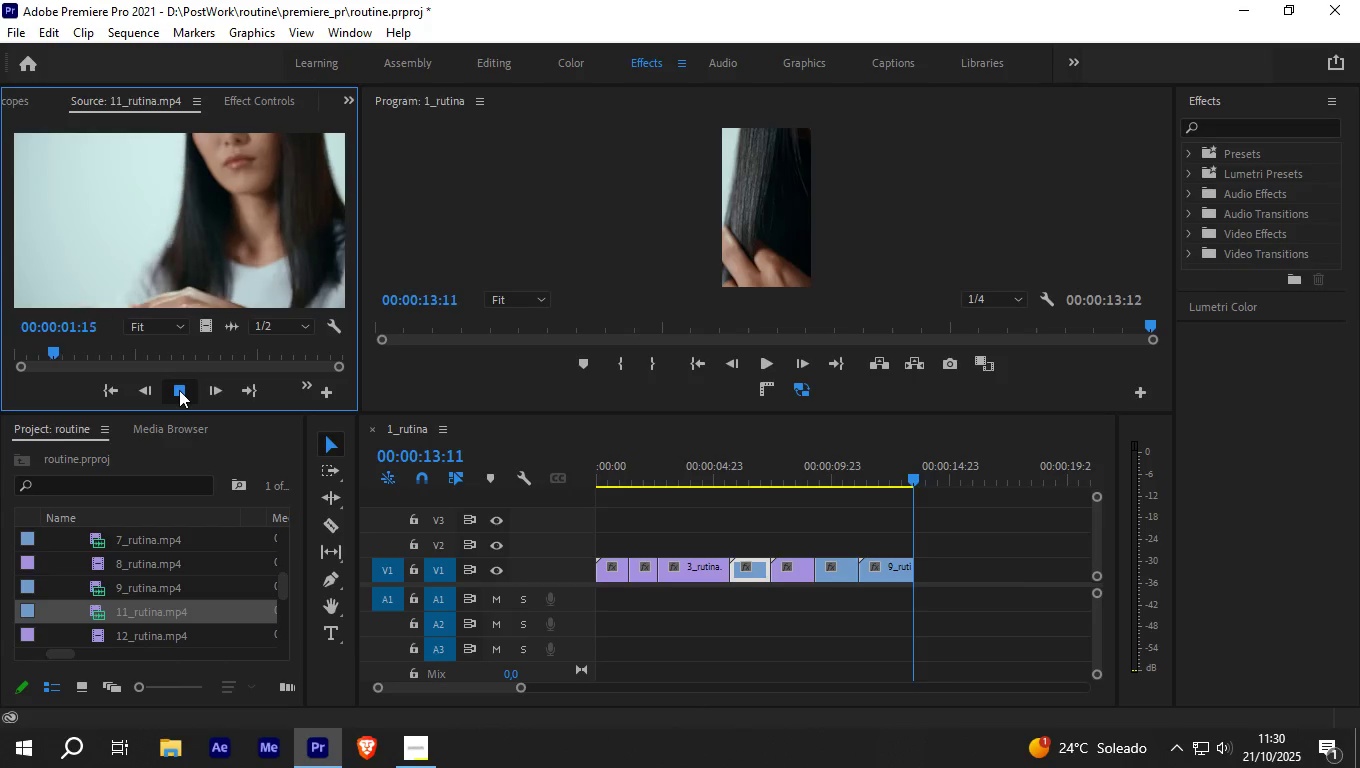 
left_click([179, 390])
 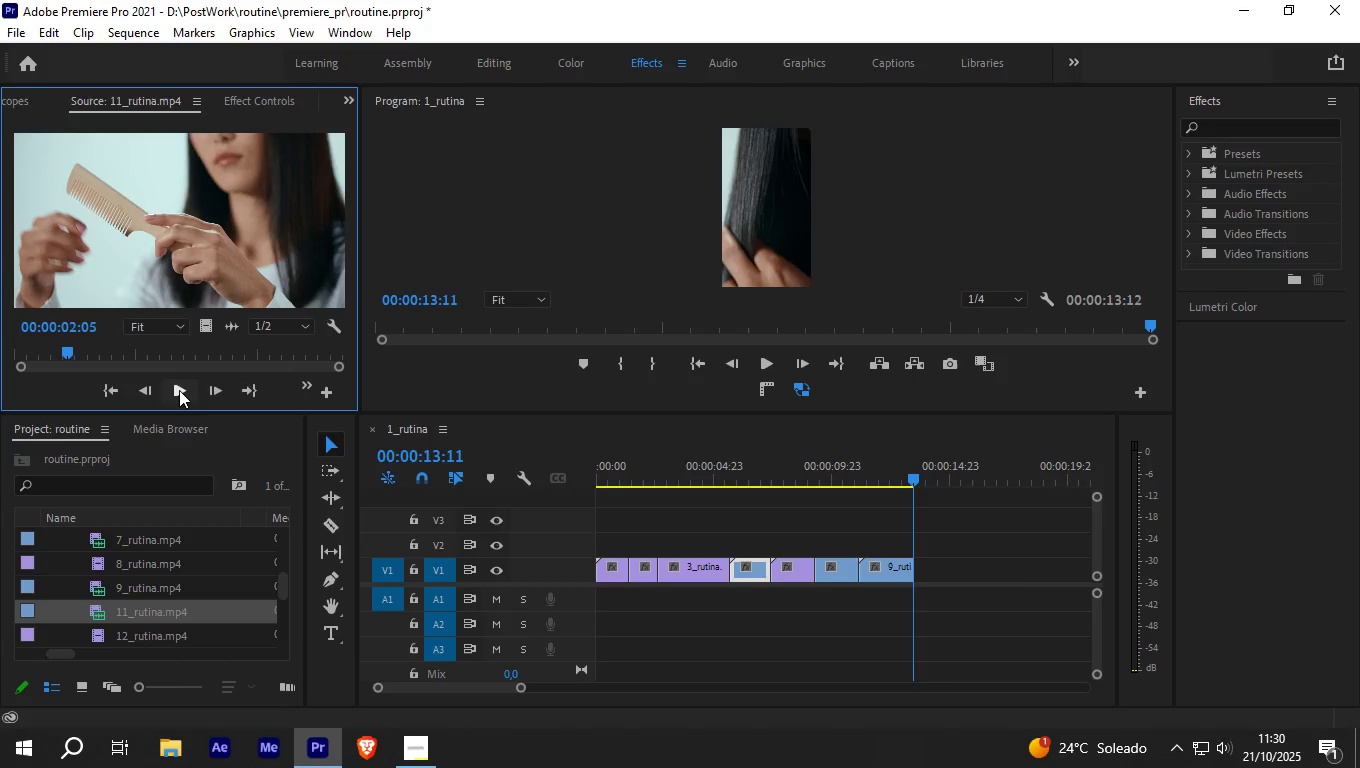 
left_click([179, 390])
 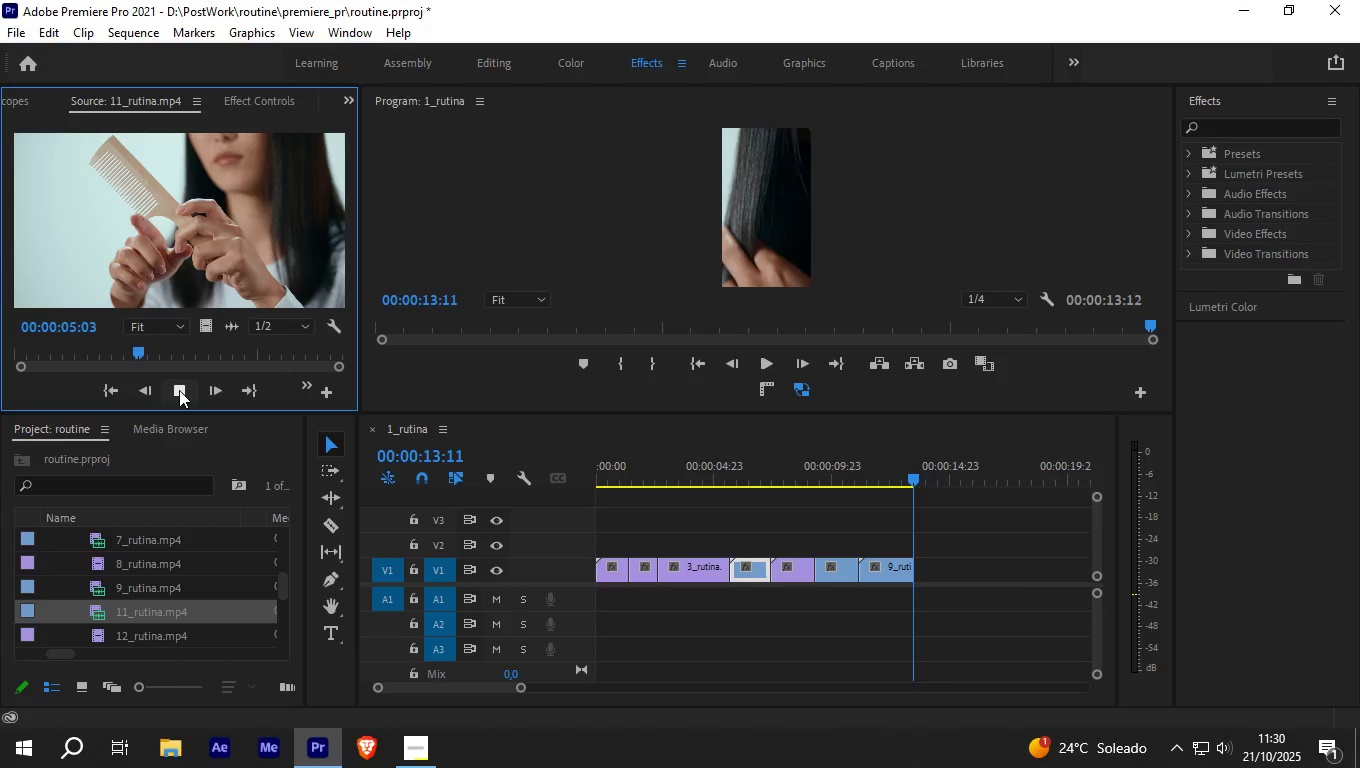 
left_click([179, 390])
 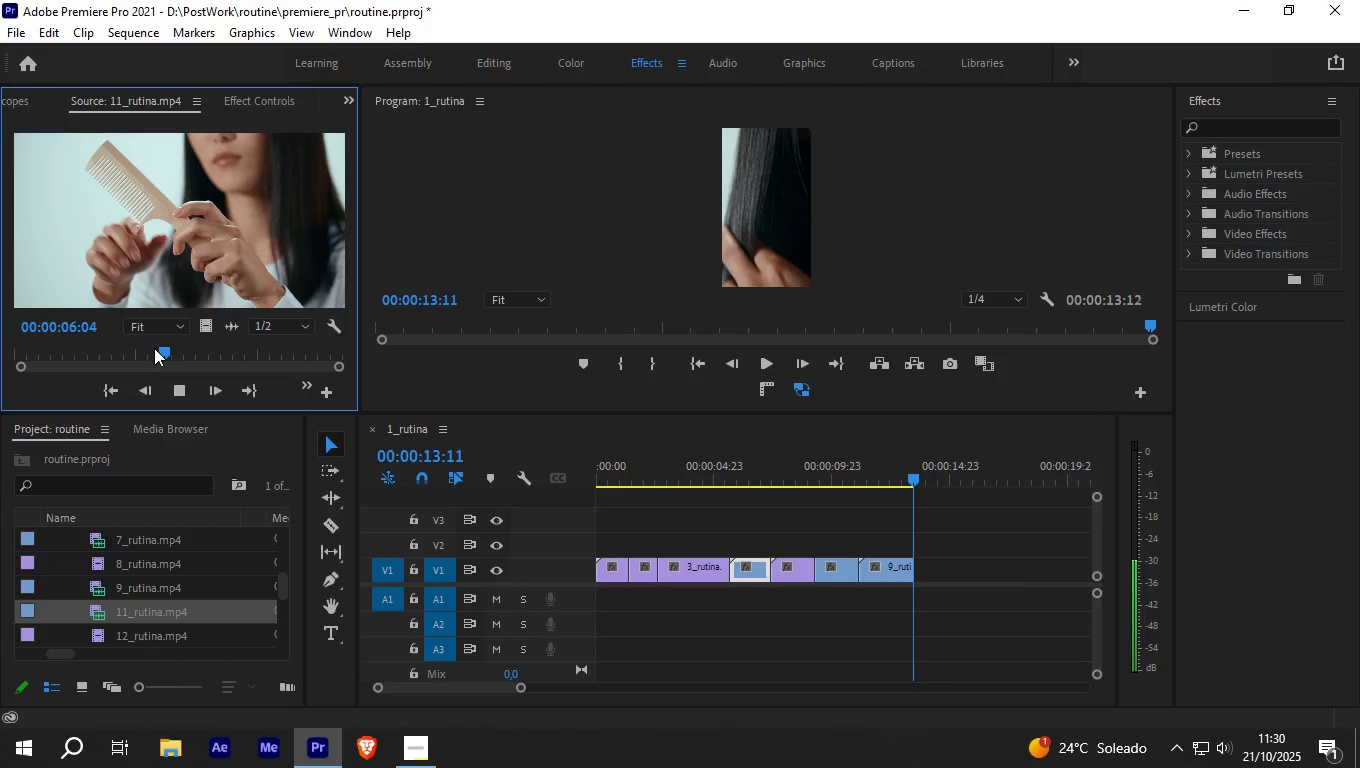 
left_click_drag(start_coordinate=[158, 348], to_coordinate=[166, 370])
 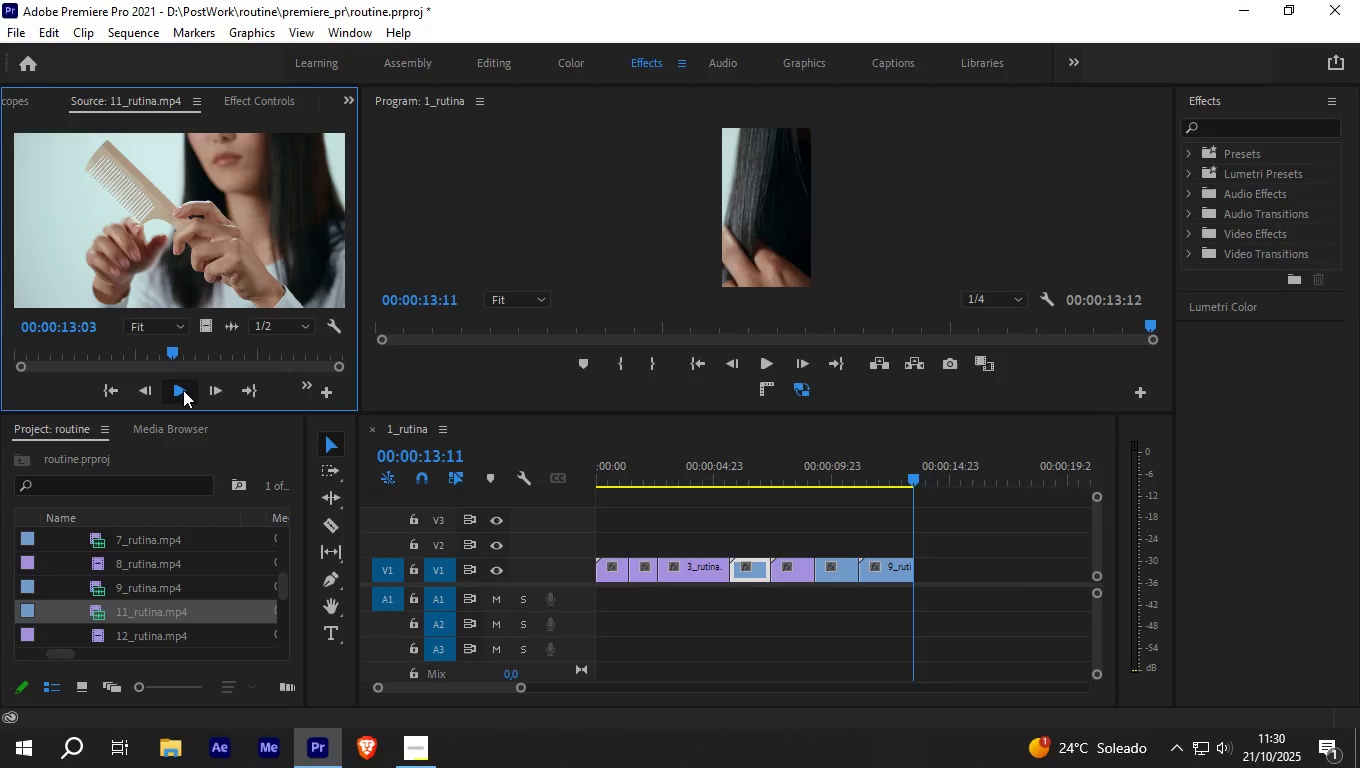 
left_click([183, 390])
 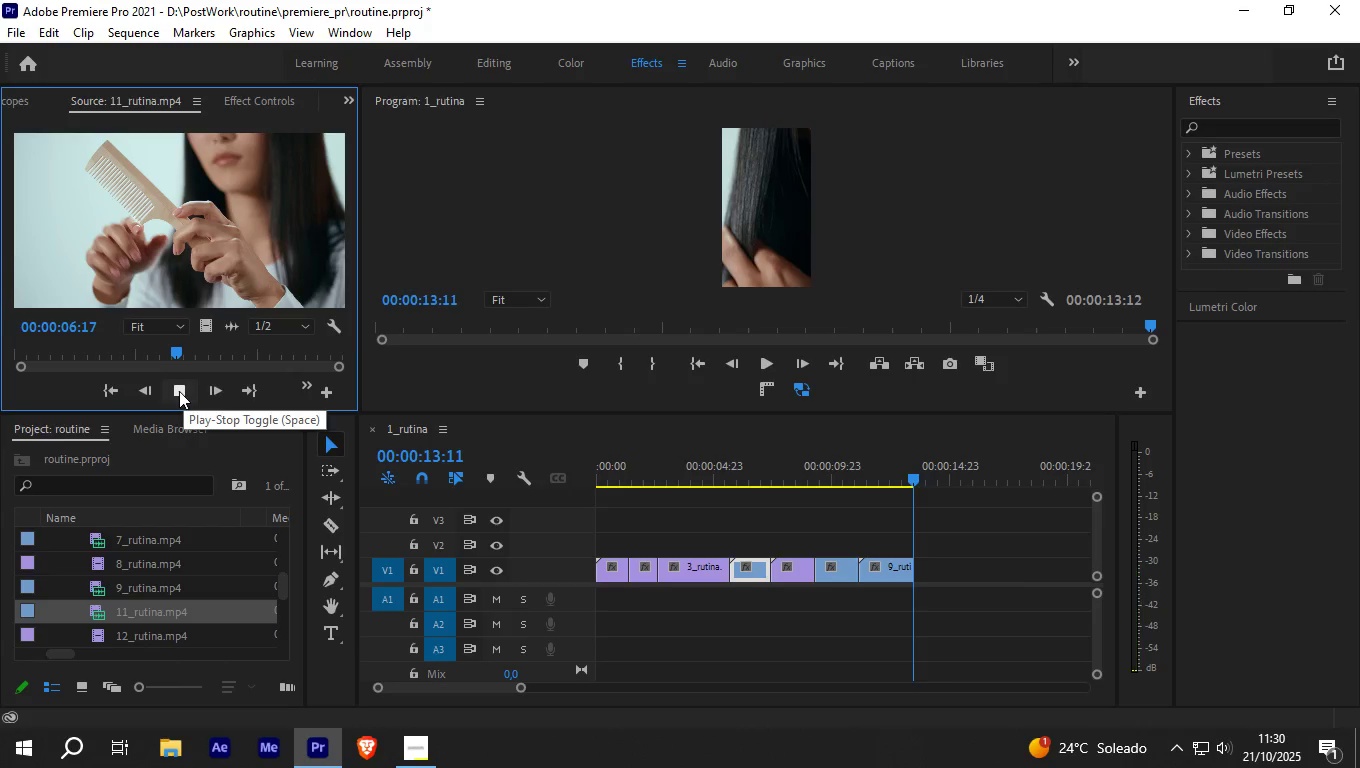 
wait(5.11)
 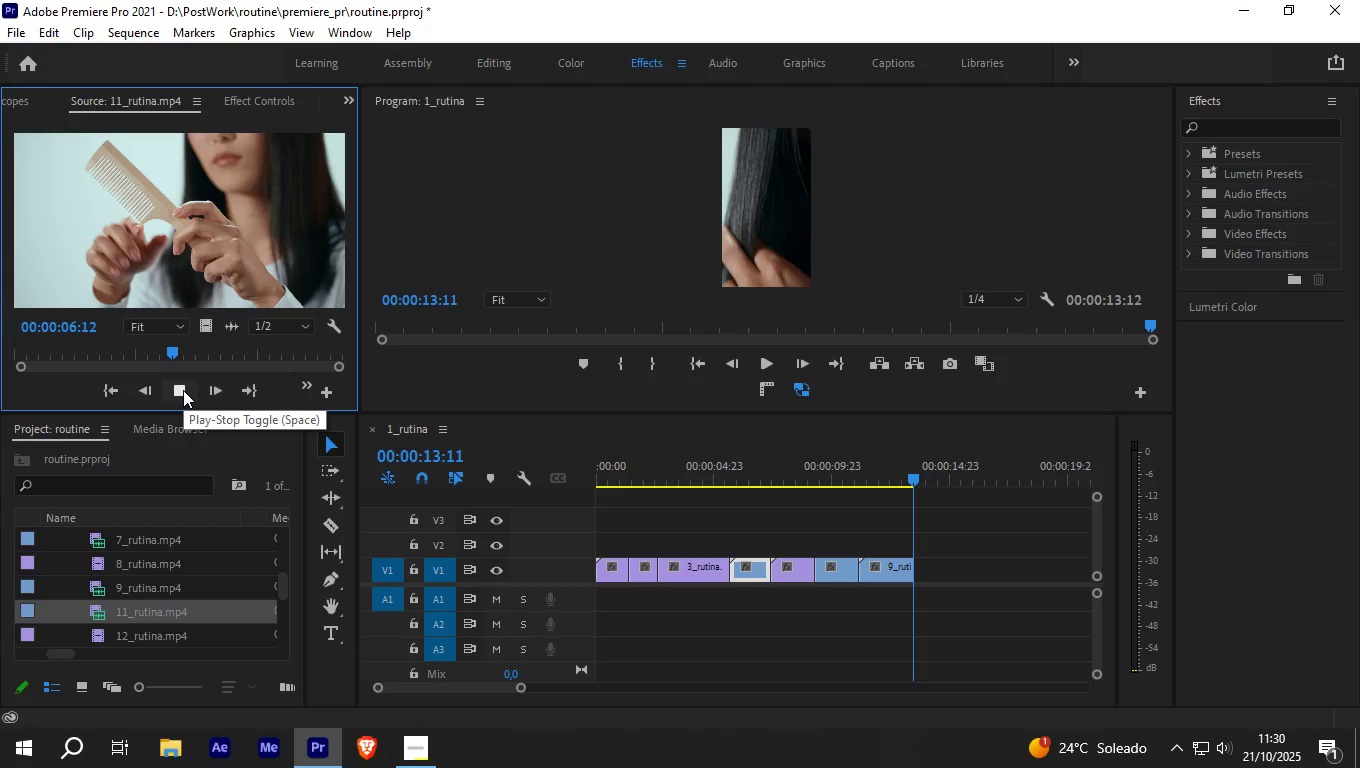 
left_click([181, 390])
 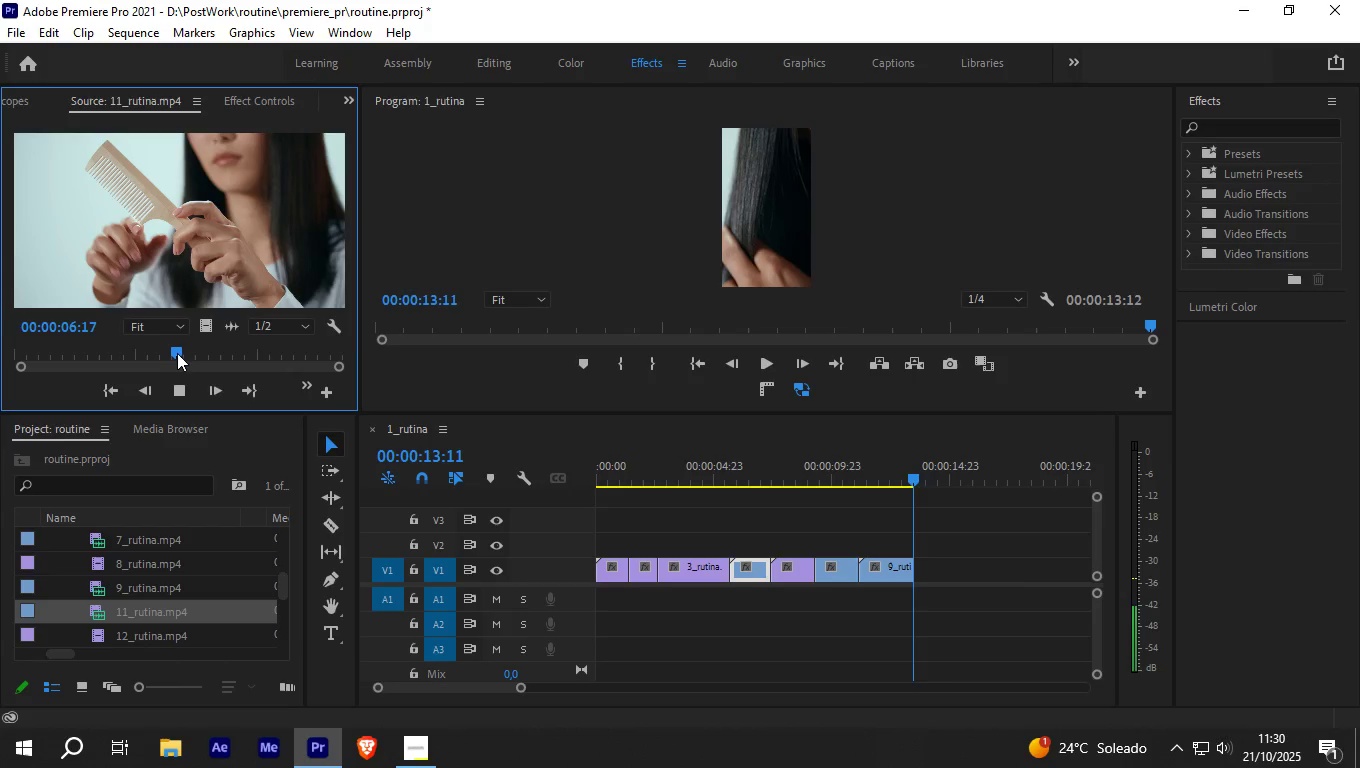 
left_click_drag(start_coordinate=[174, 353], to_coordinate=[11, 355])
 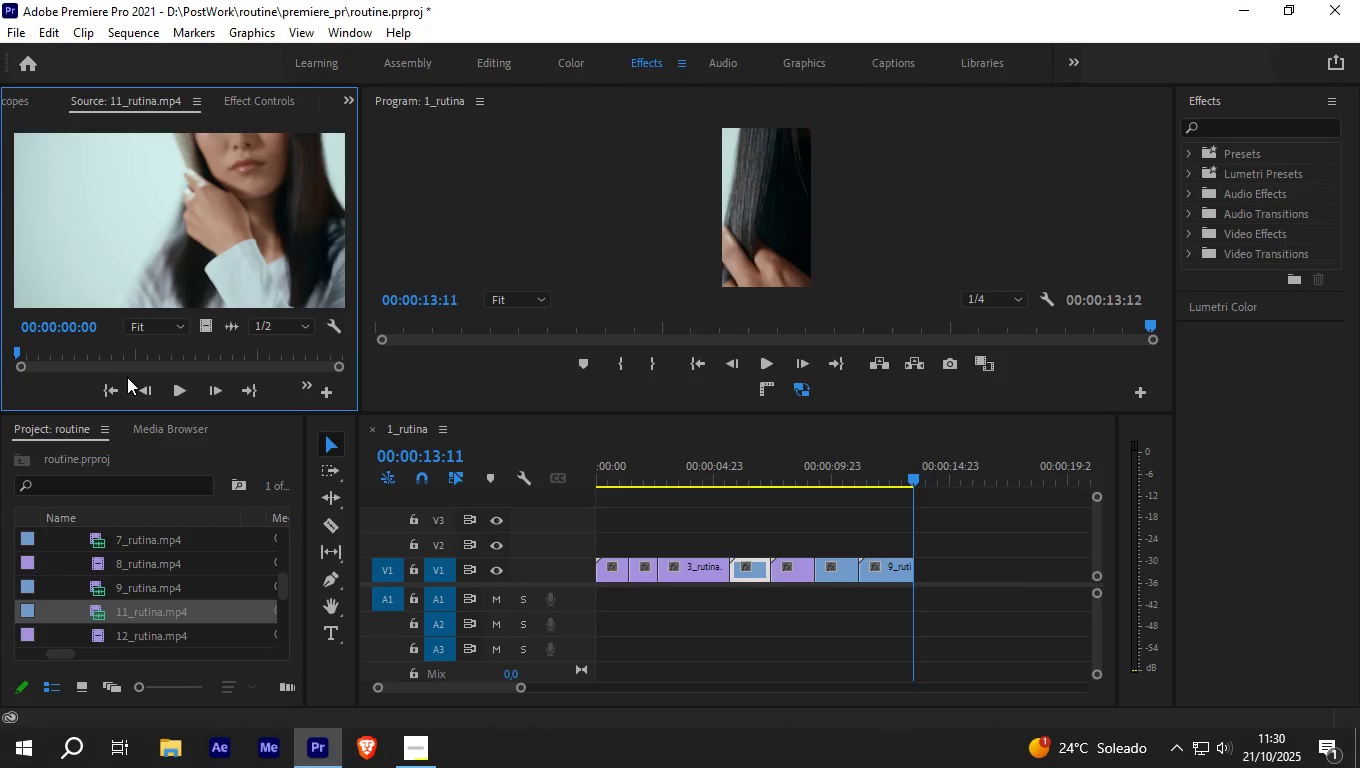 
key(I)
 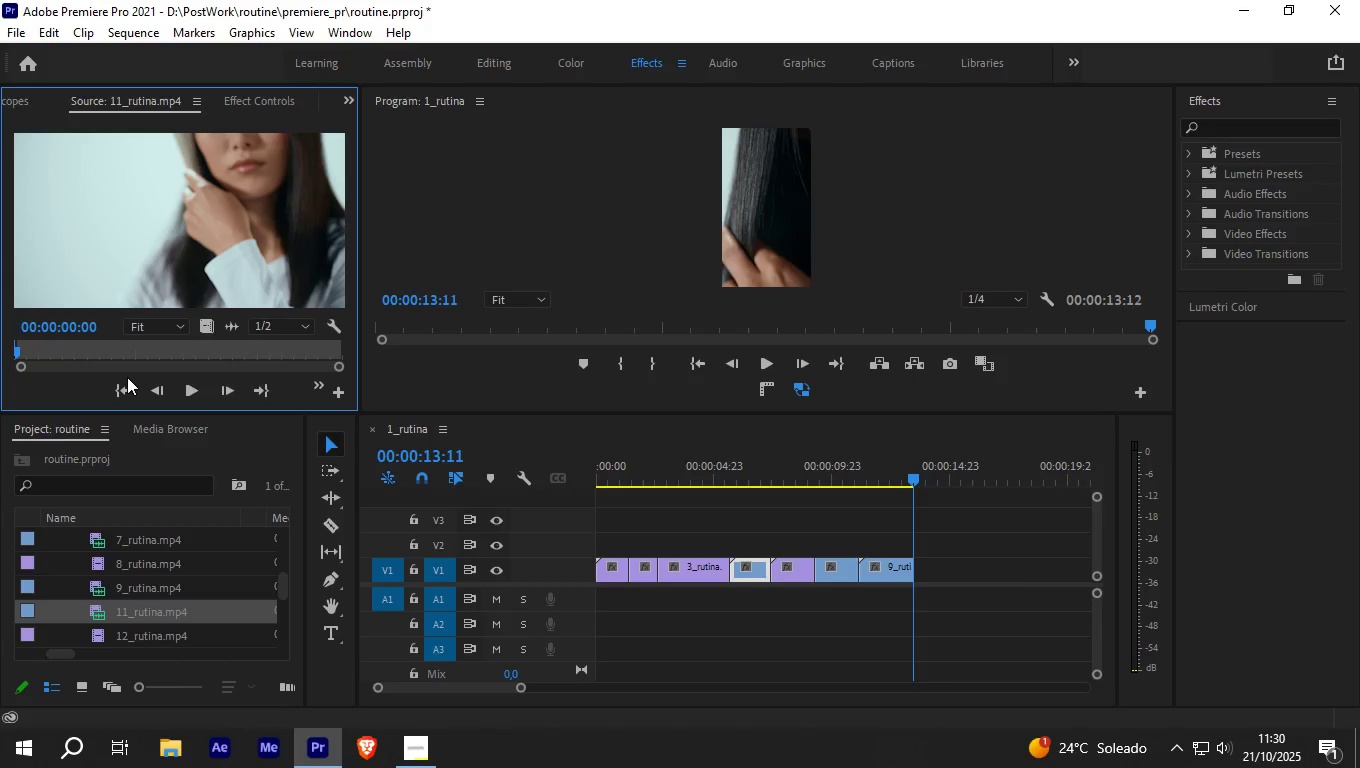 
key(Space)
 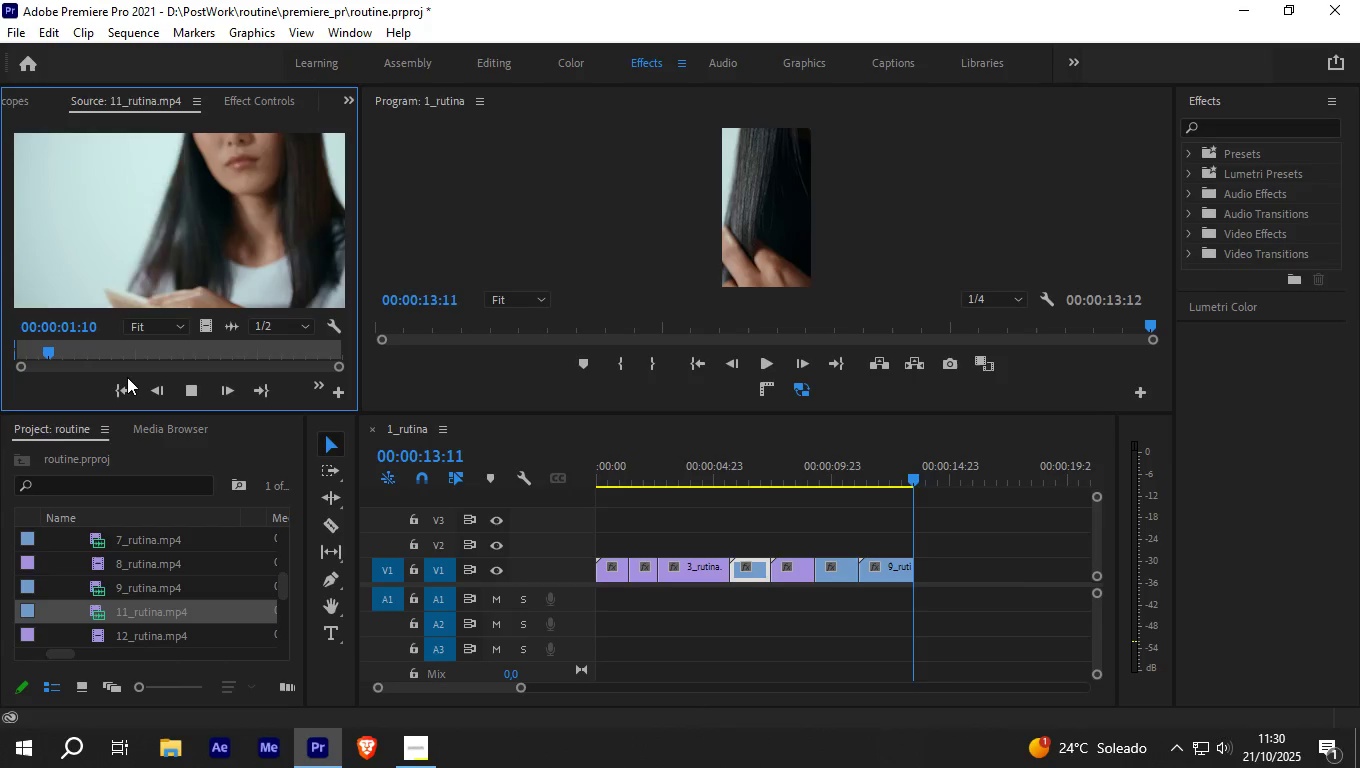 
key(Space)
 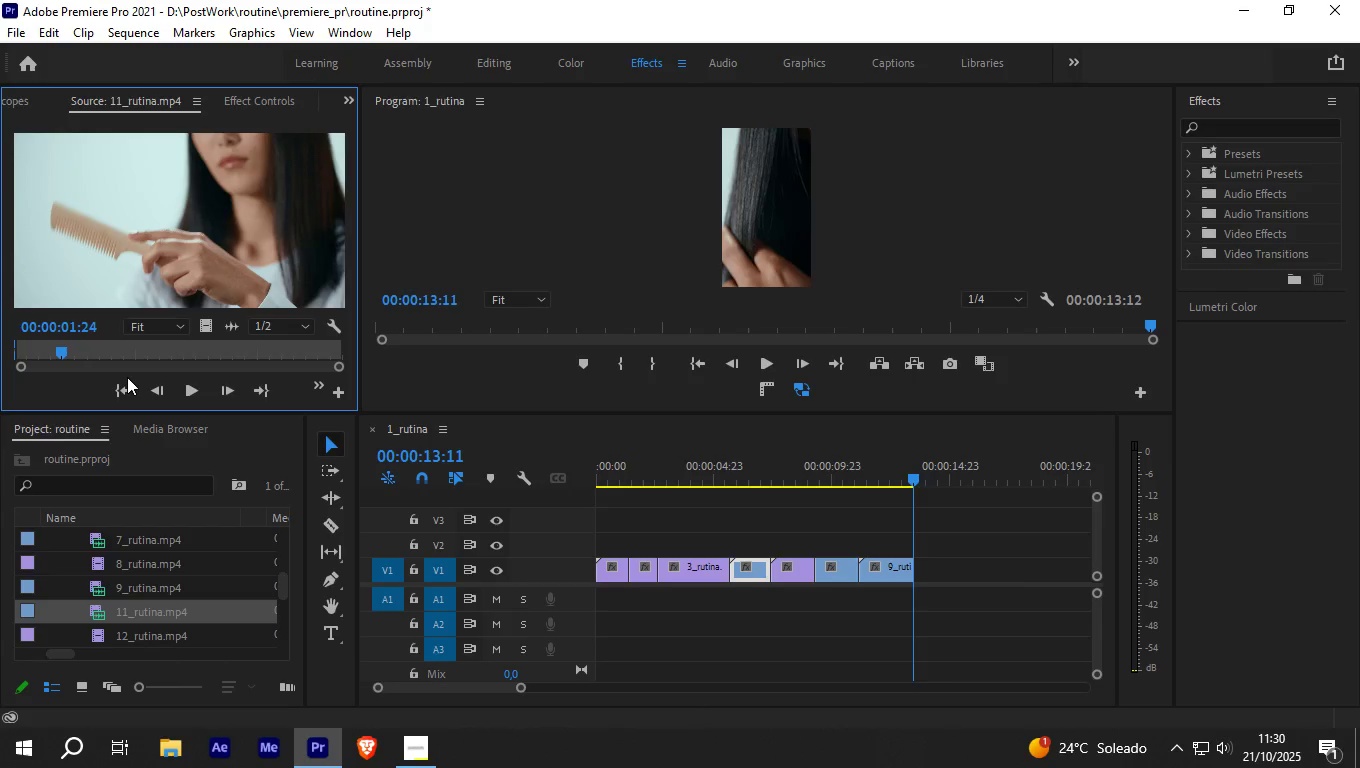 
key(Space)
 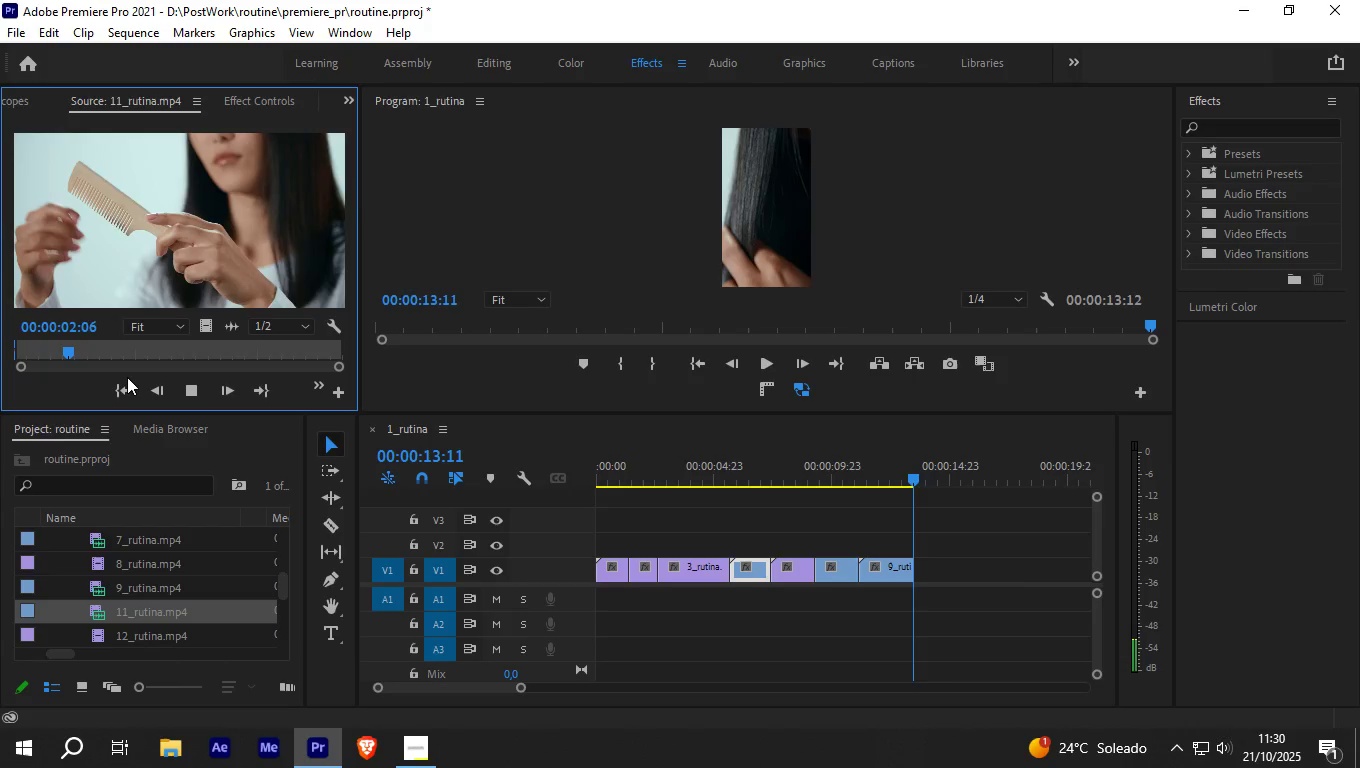 
key(Space)
 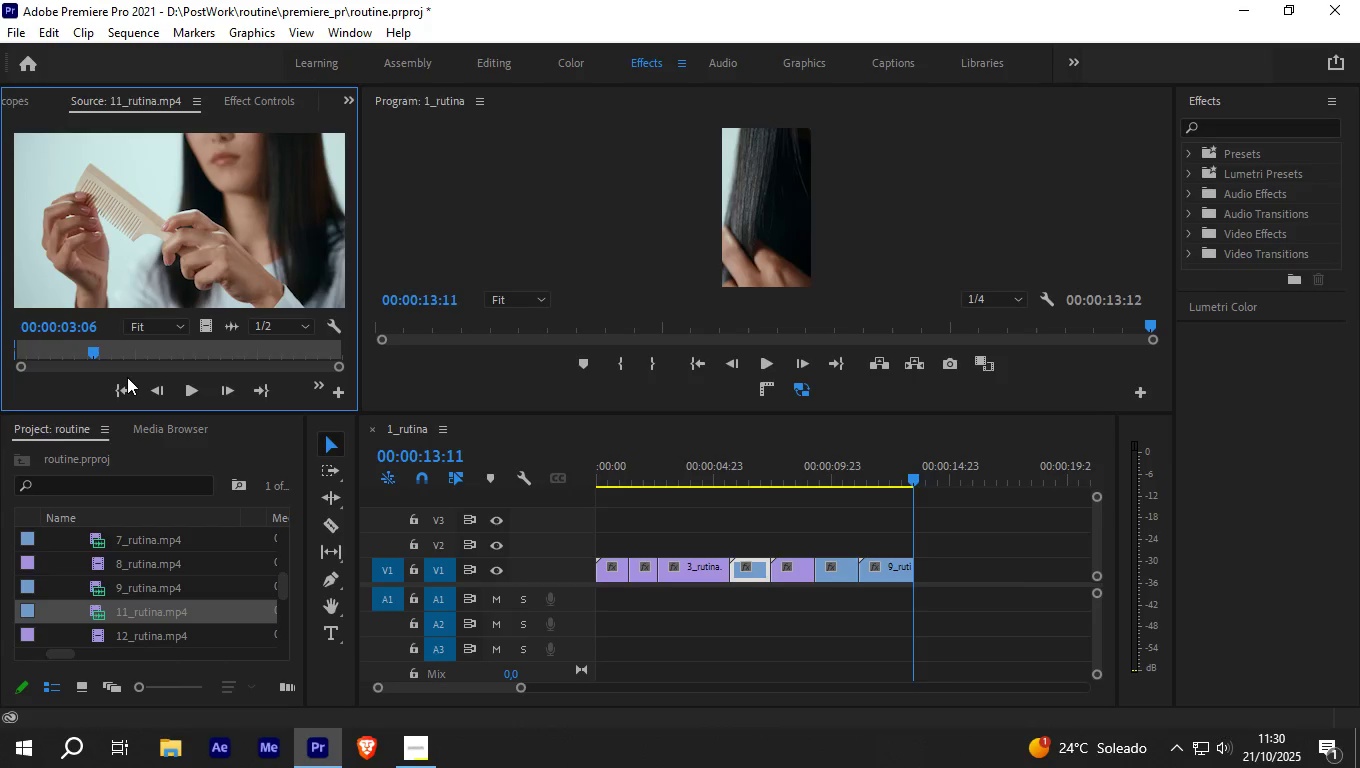 
key(O)
 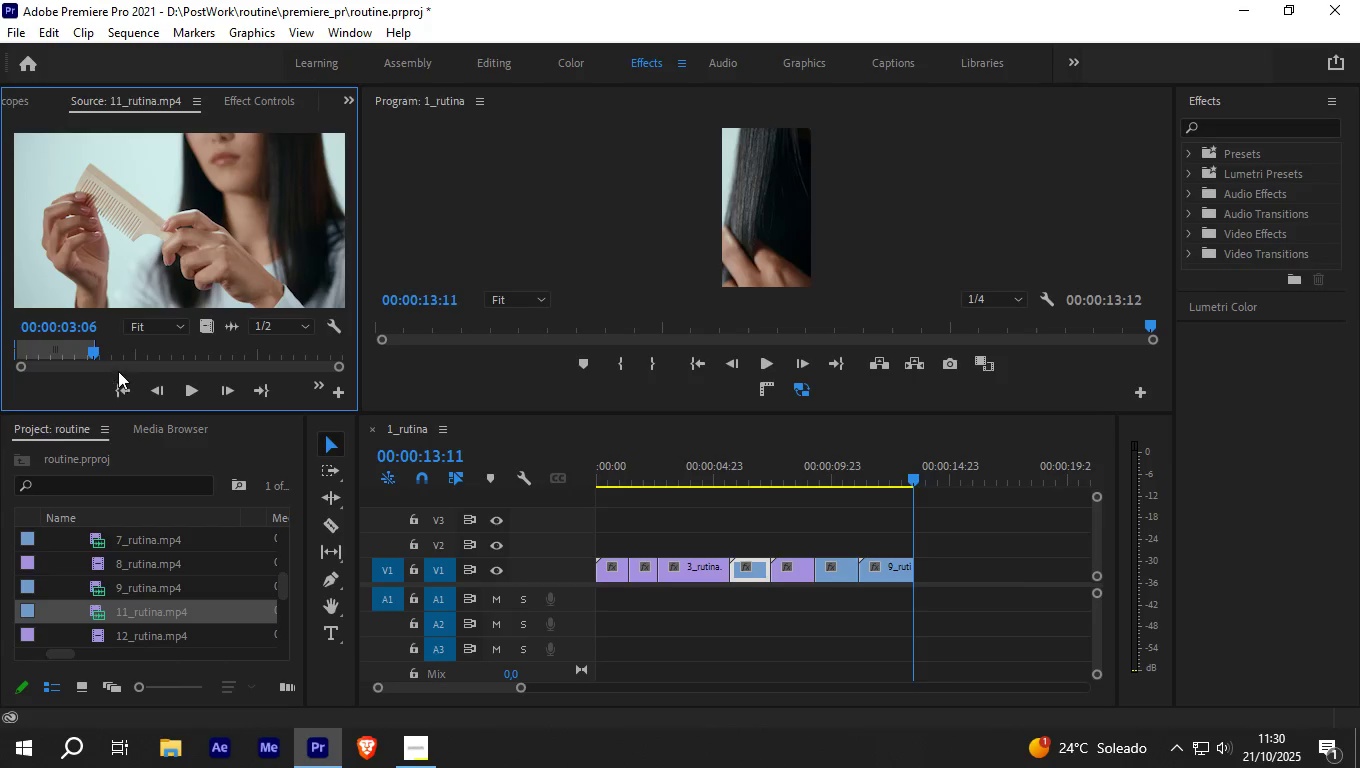 
left_click_drag(start_coordinate=[96, 347], to_coordinate=[56, 353])
 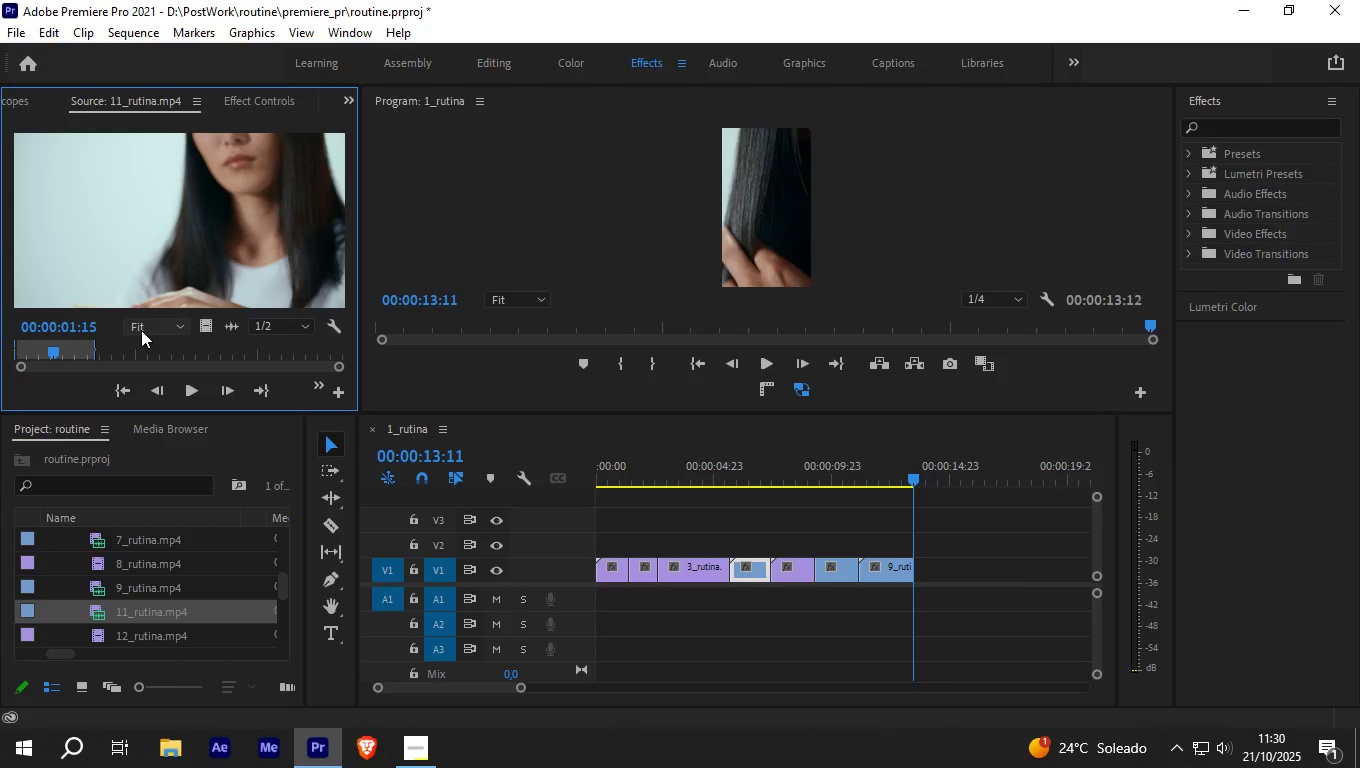 
key(O)
 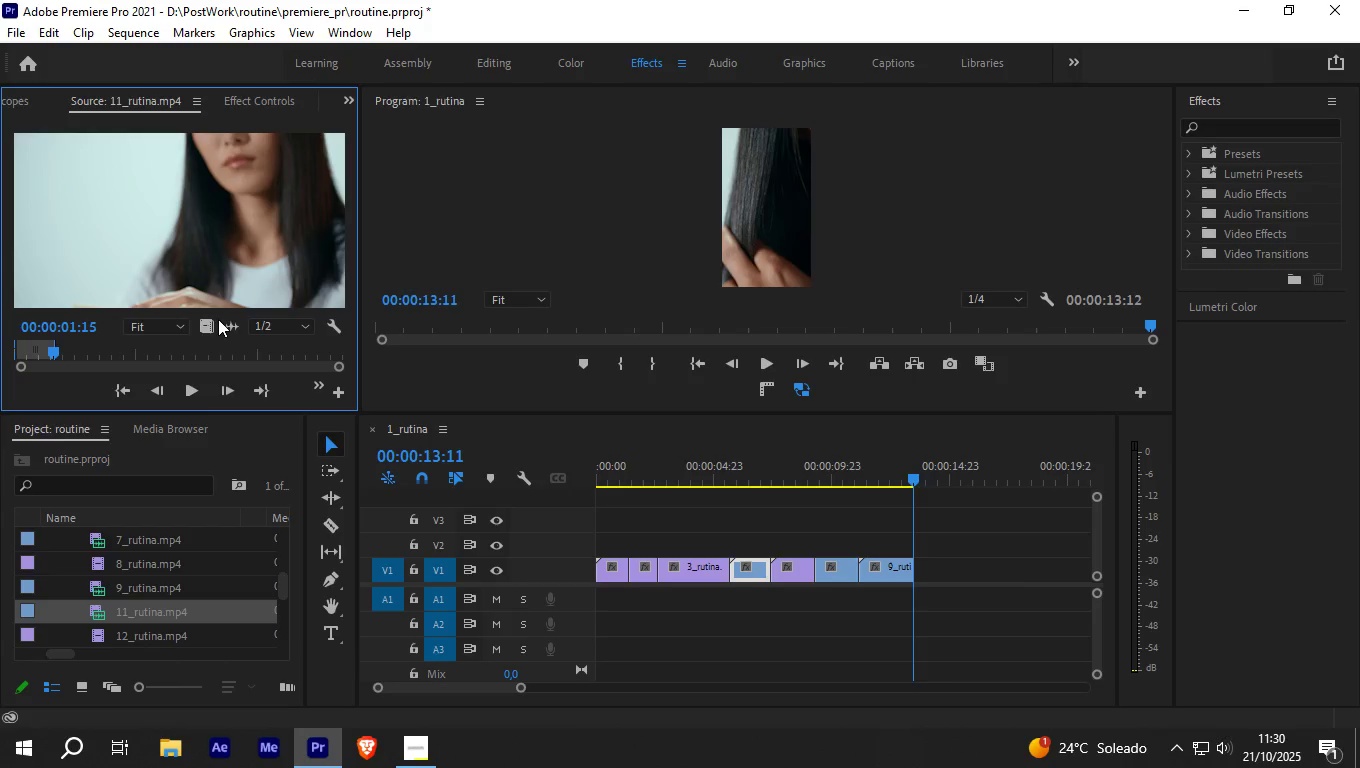 
left_click_drag(start_coordinate=[202, 328], to_coordinate=[922, 570])
 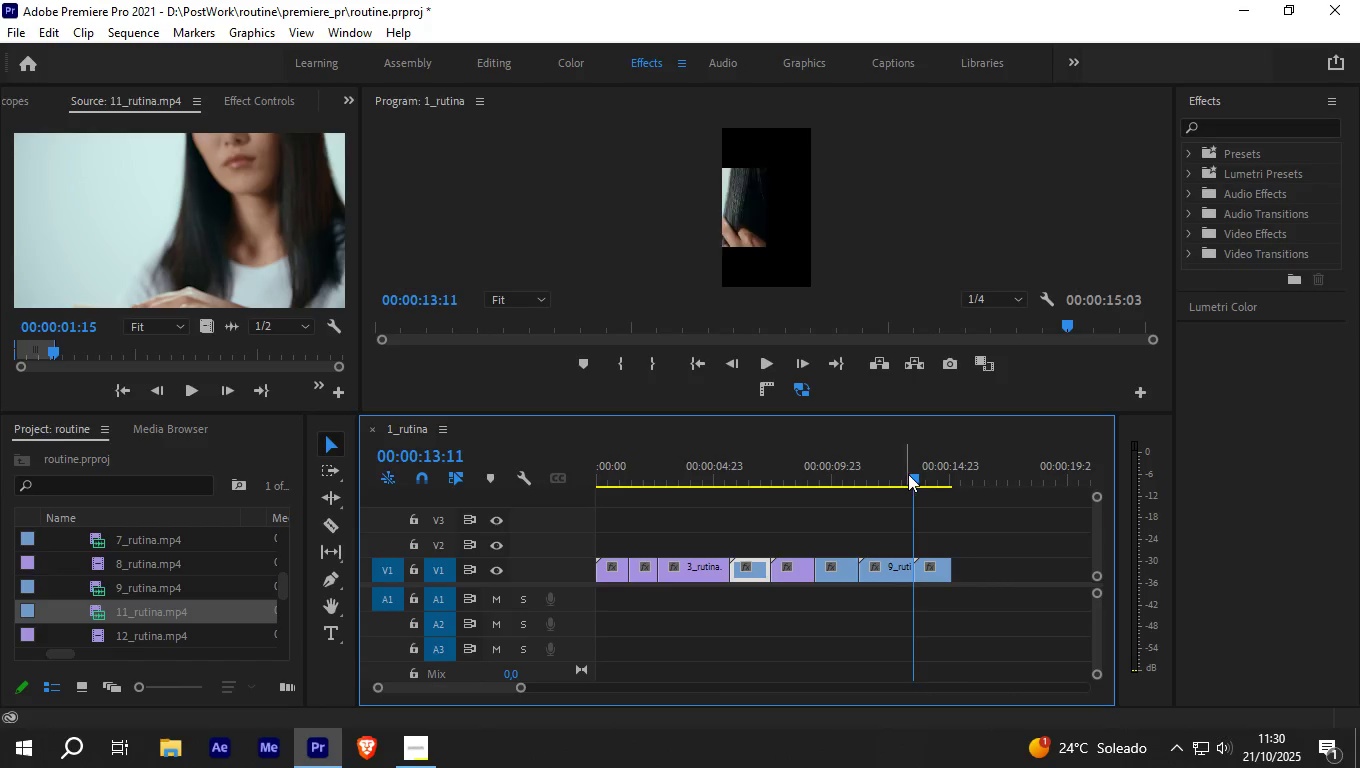 
left_click_drag(start_coordinate=[912, 475], to_coordinate=[951, 492])
 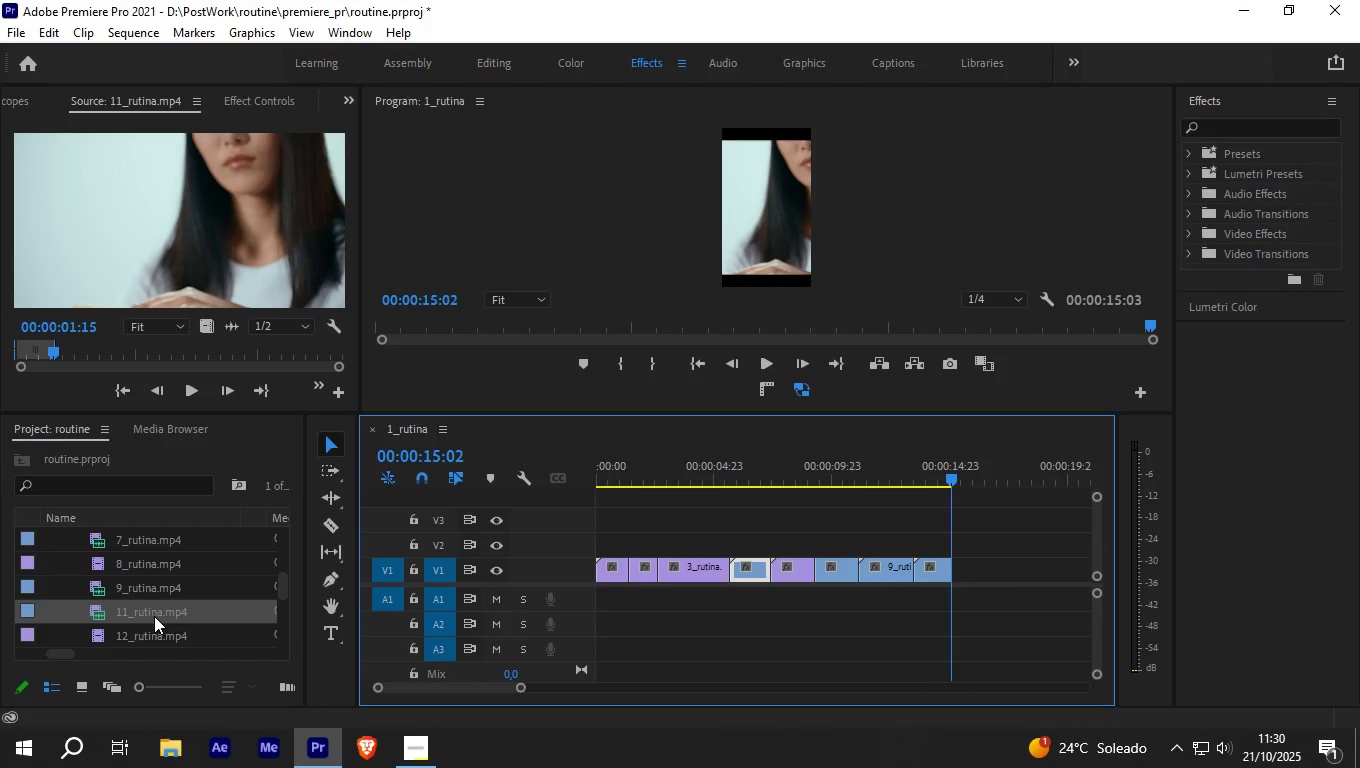 
scroll: coordinate [154, 616], scroll_direction: down, amount: 1.0
 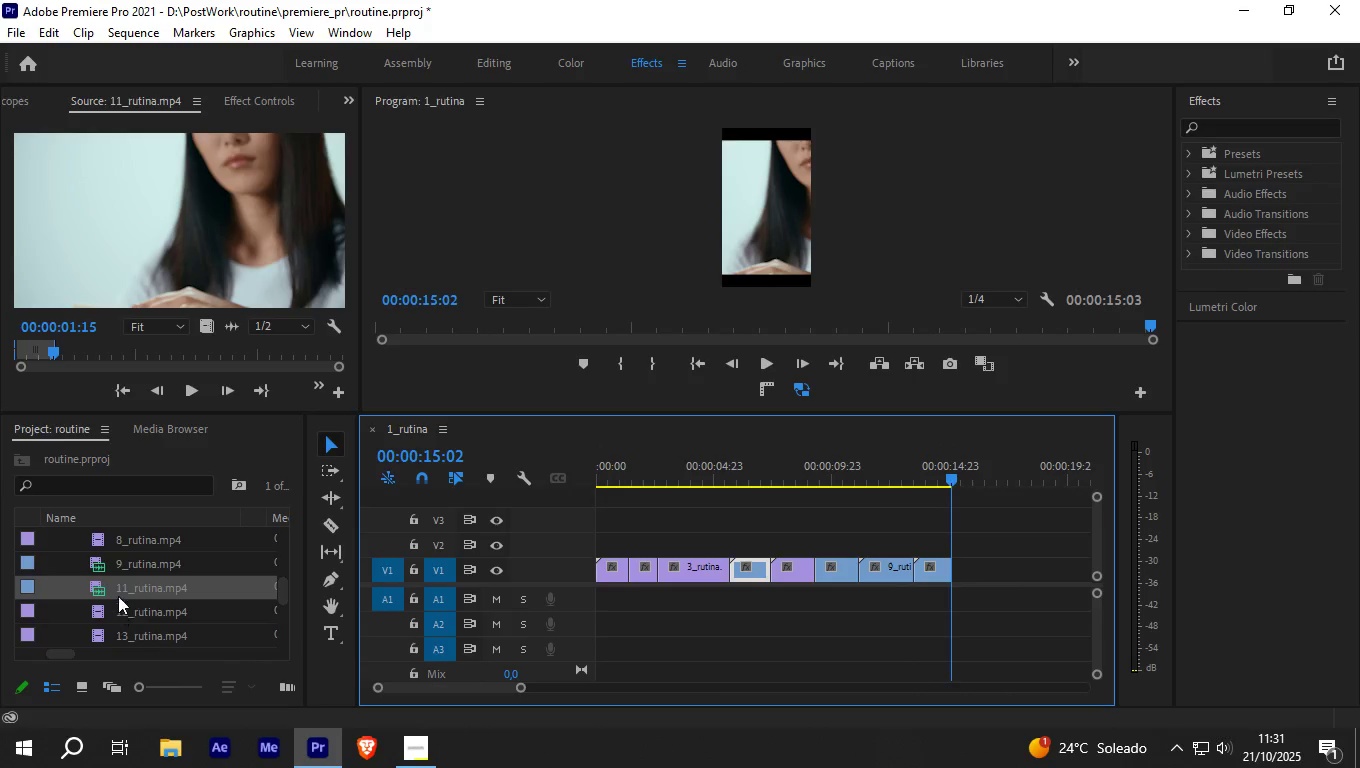 
scroll: coordinate [116, 582], scroll_direction: up, amount: 2.0
 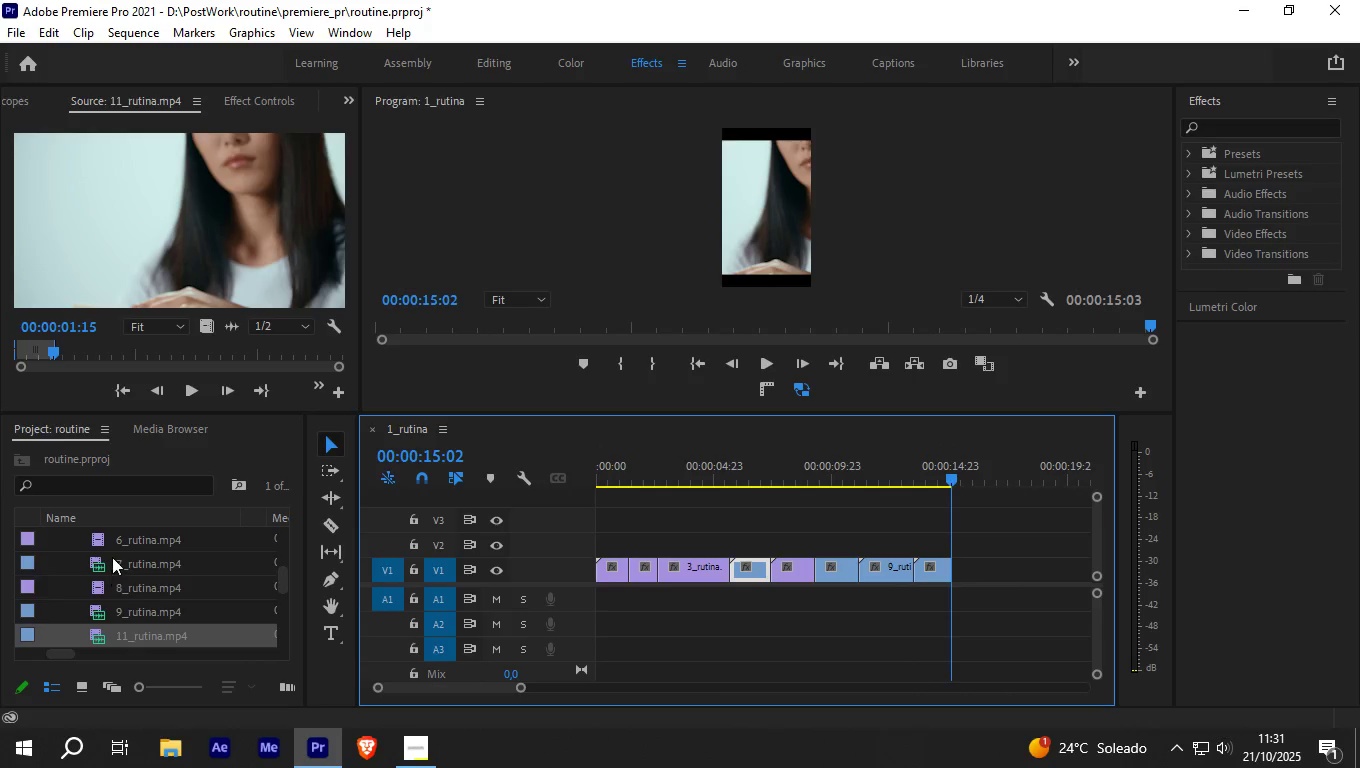 
left_click([112, 557])
 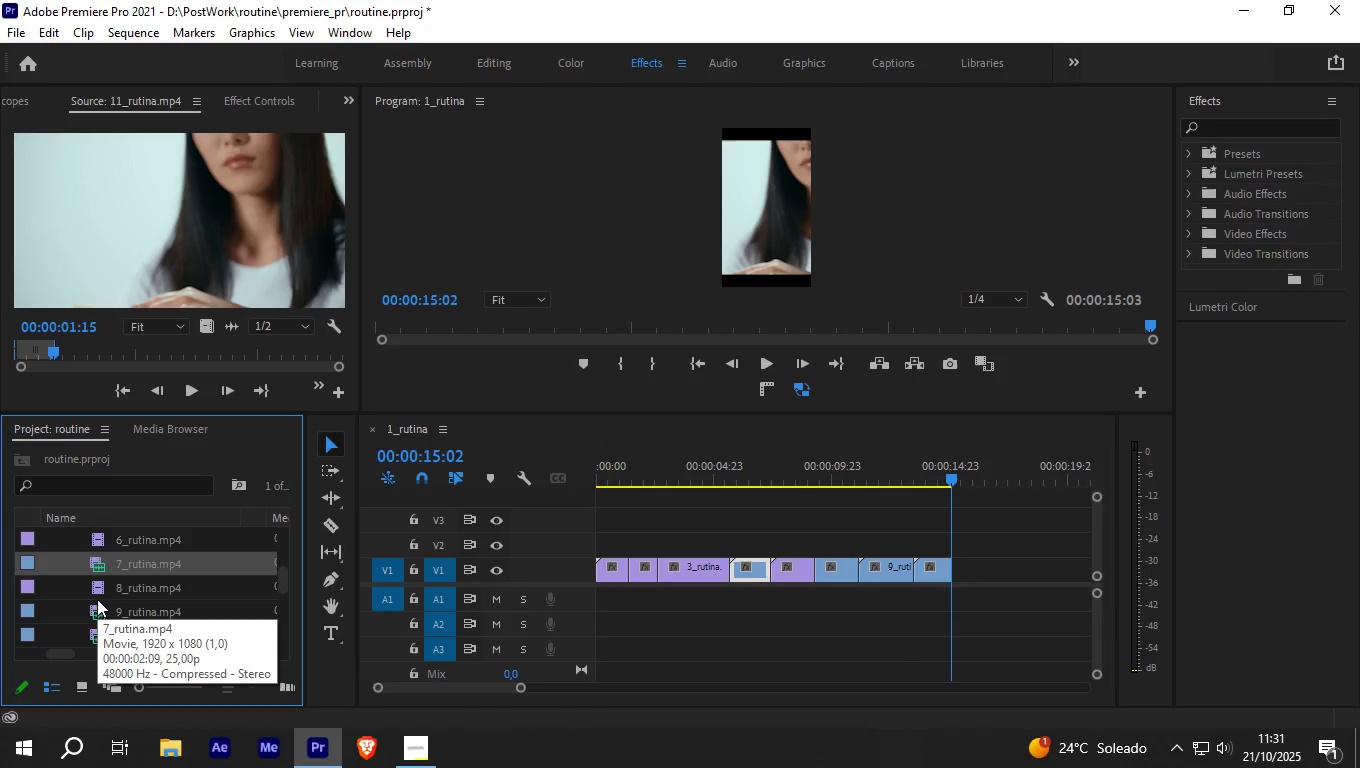 
left_click([98, 581])
 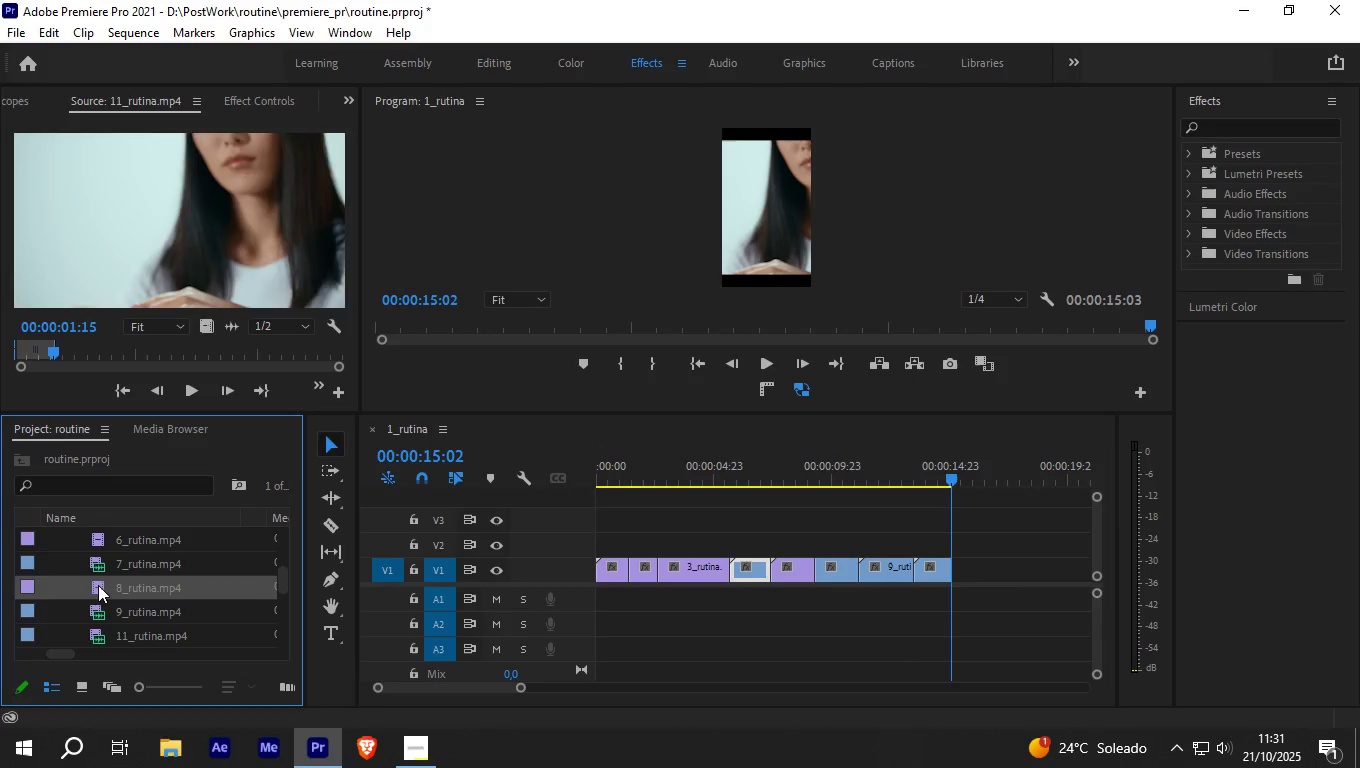 
double_click([98, 585])
 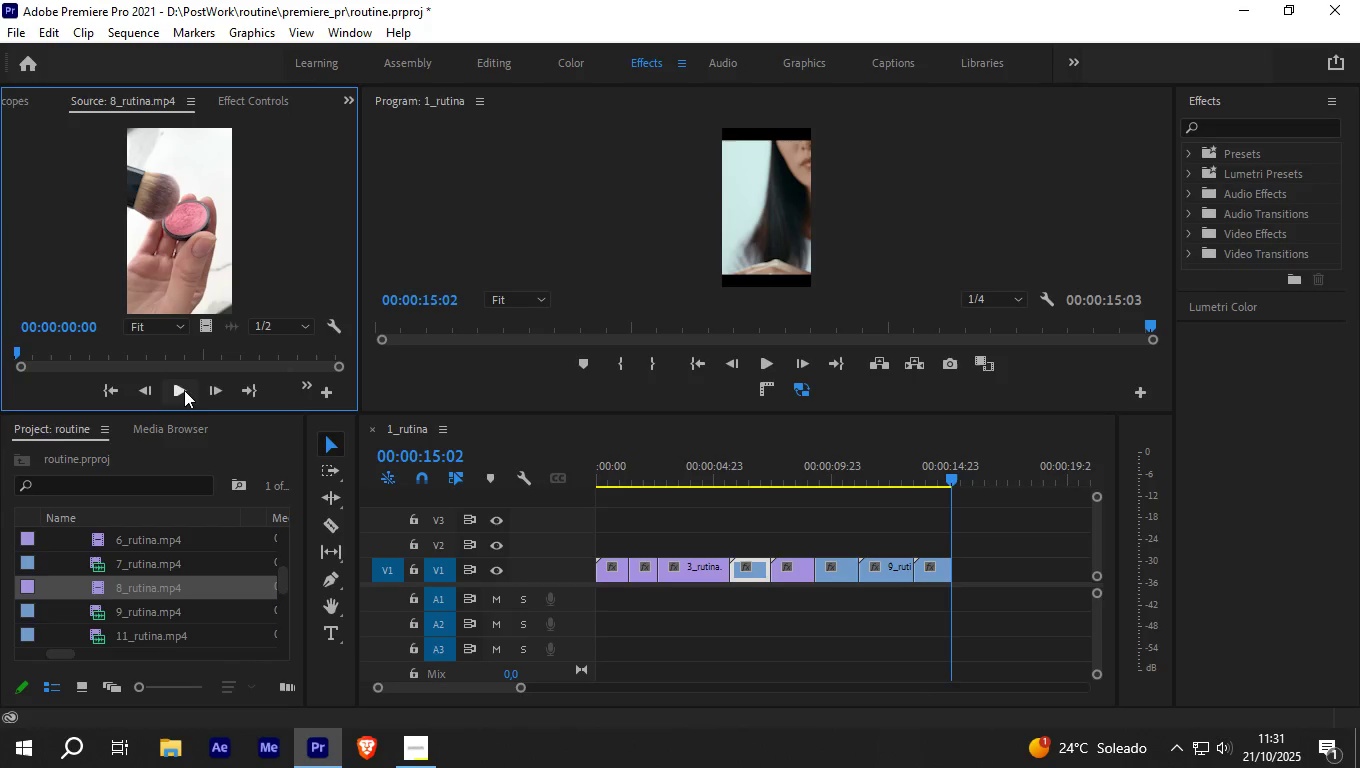 
left_click([172, 390])
 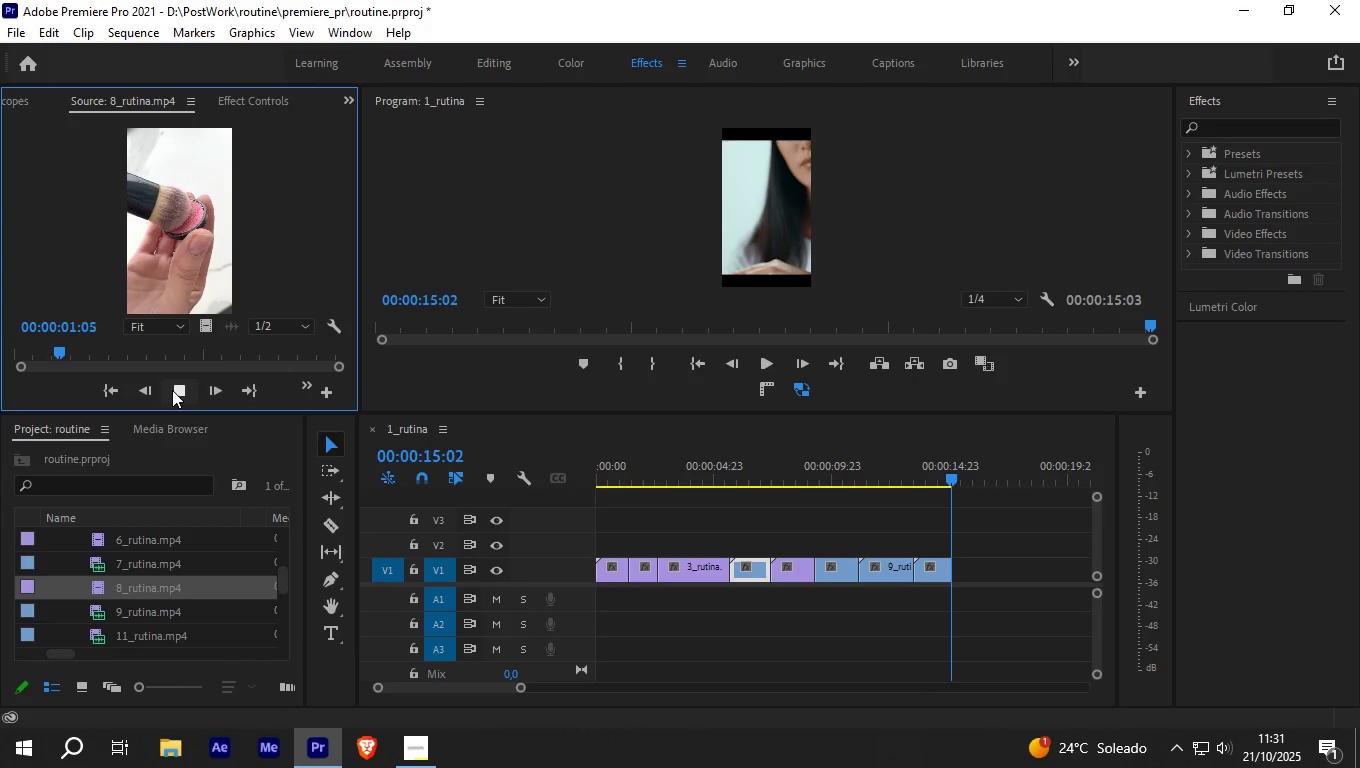 
left_click([172, 390])
 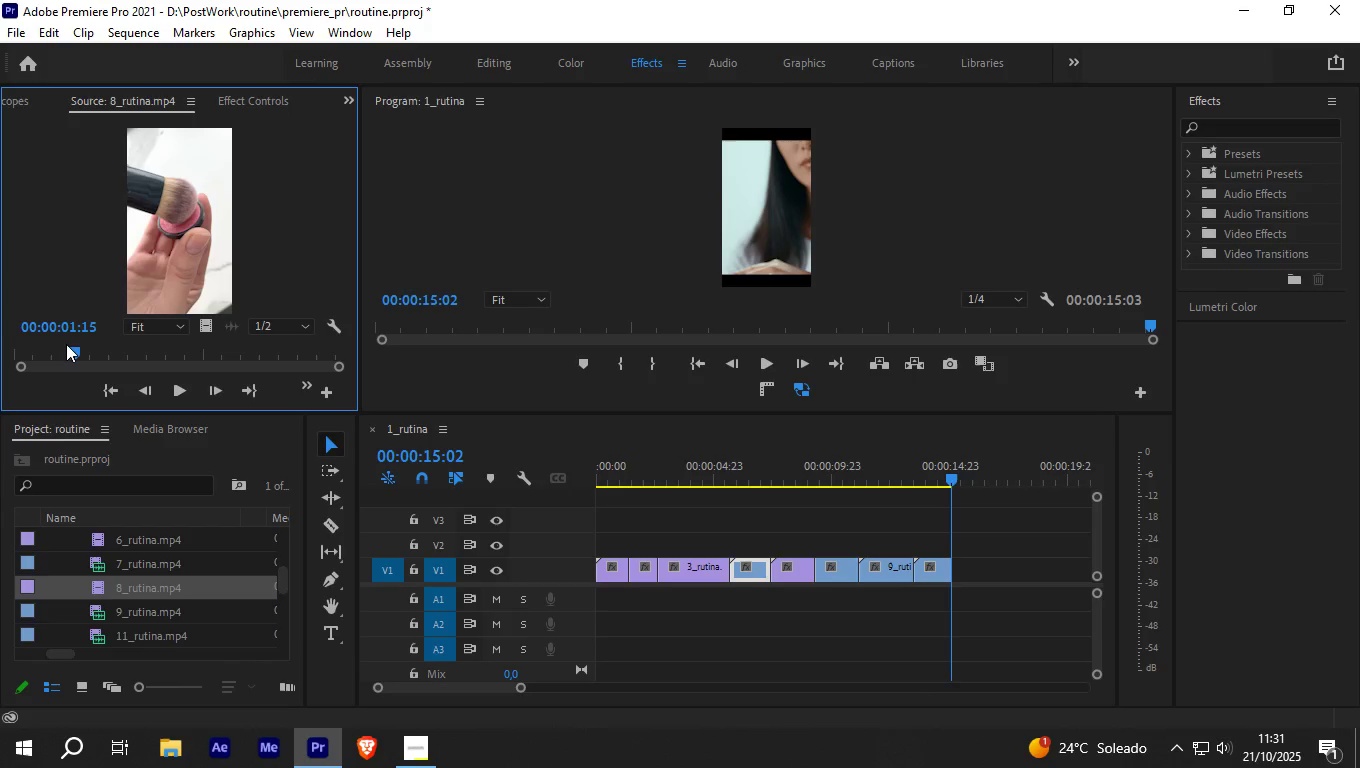 
left_click_drag(start_coordinate=[66, 348], to_coordinate=[34, 358])
 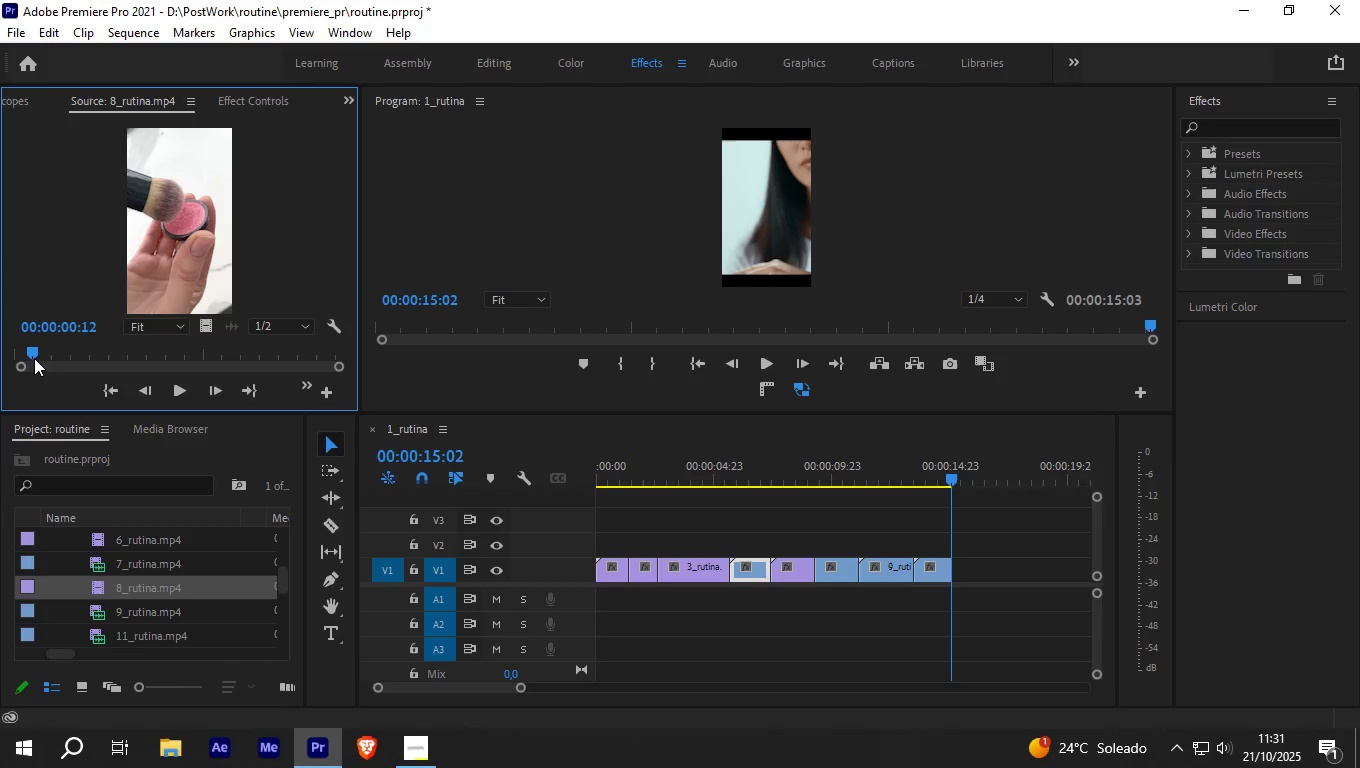 
key(I)
 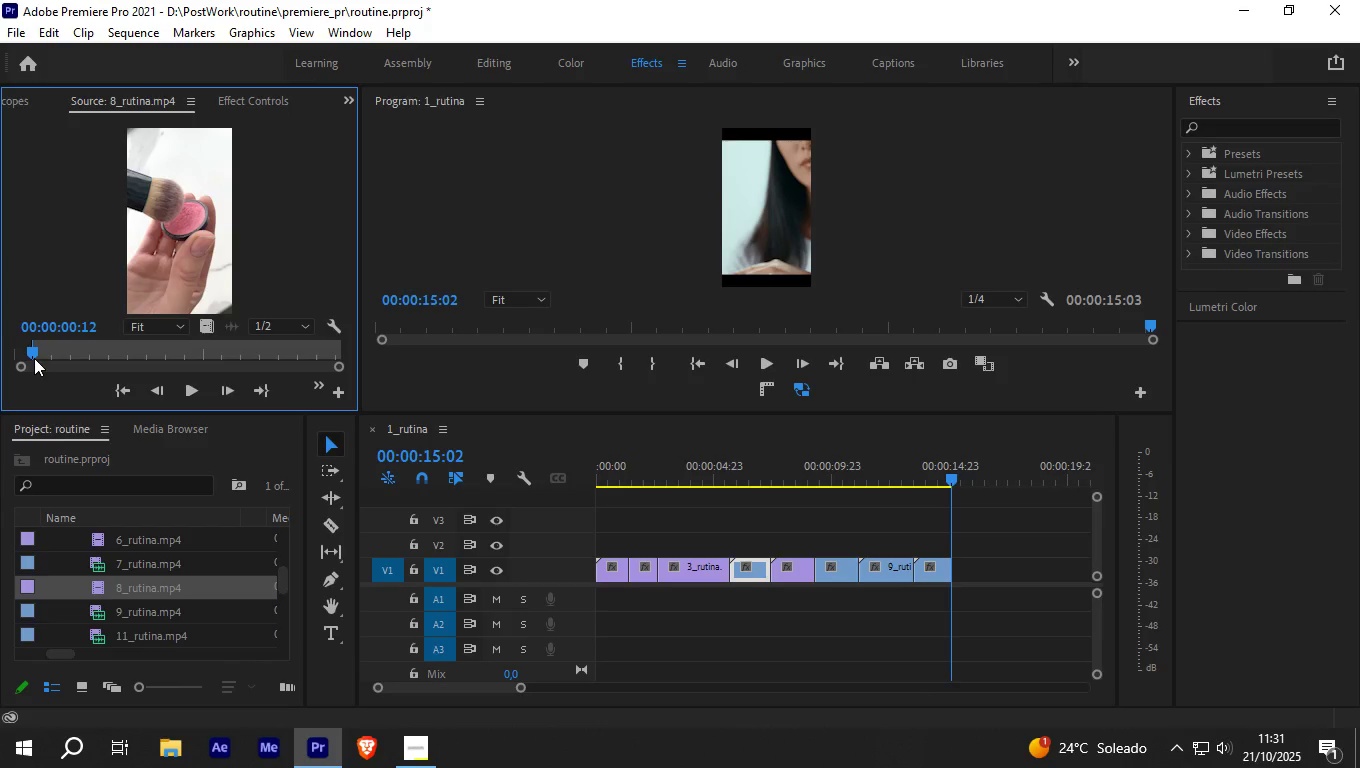 
key(Space)
 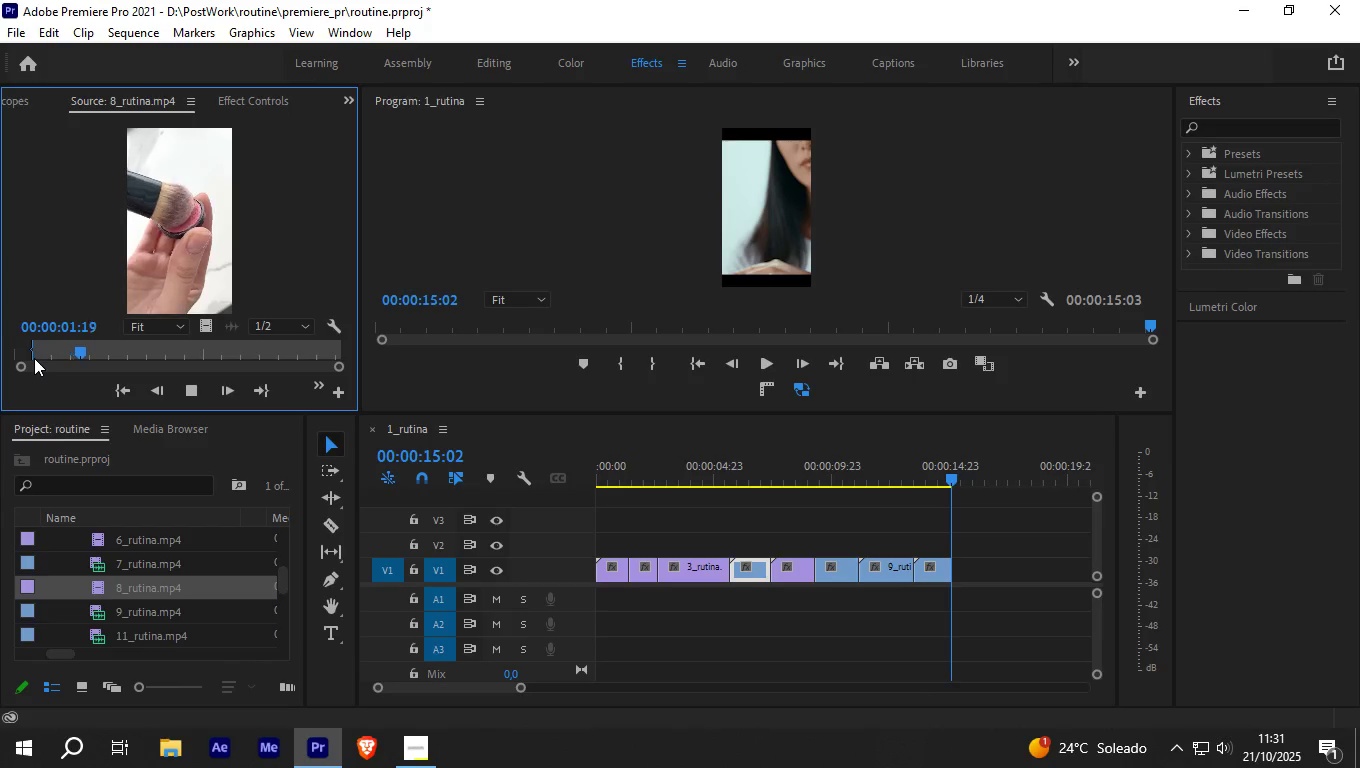 
key(Space)
 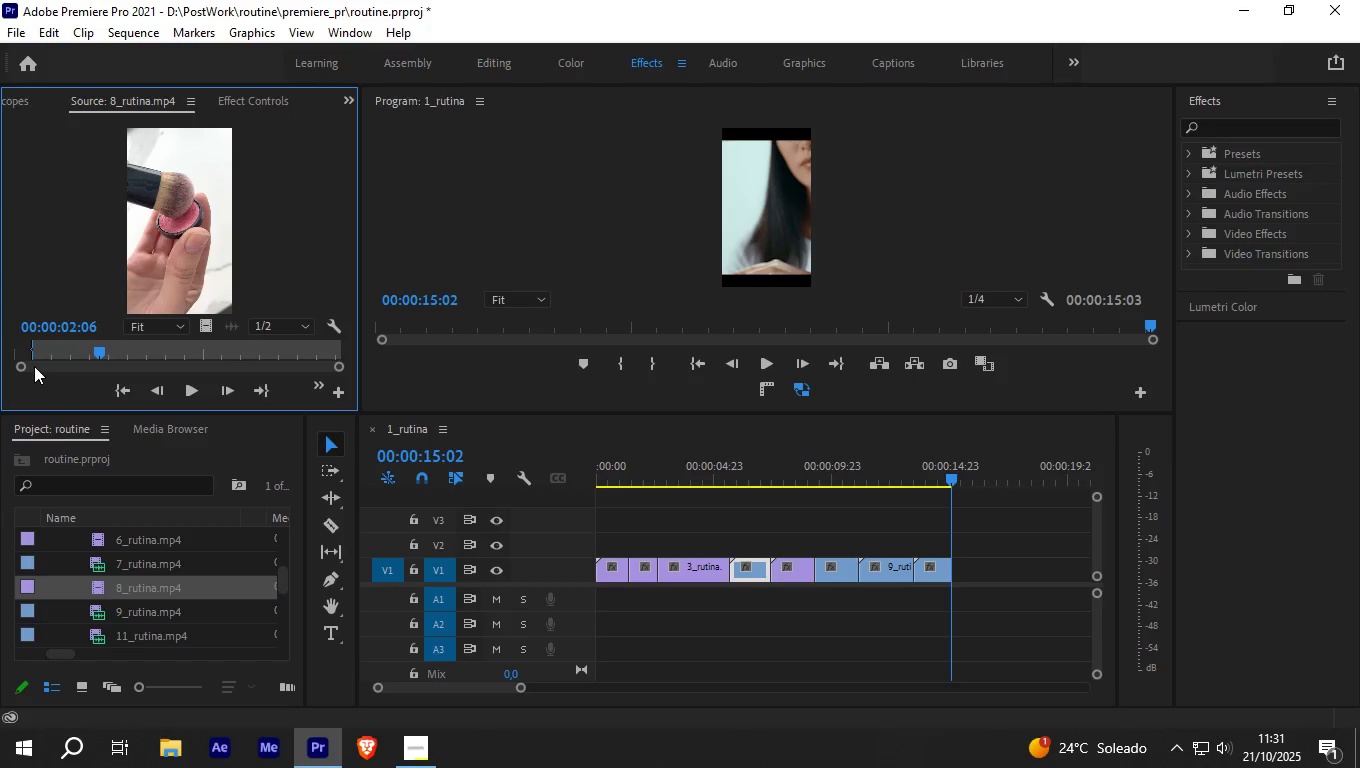 
key(O)
 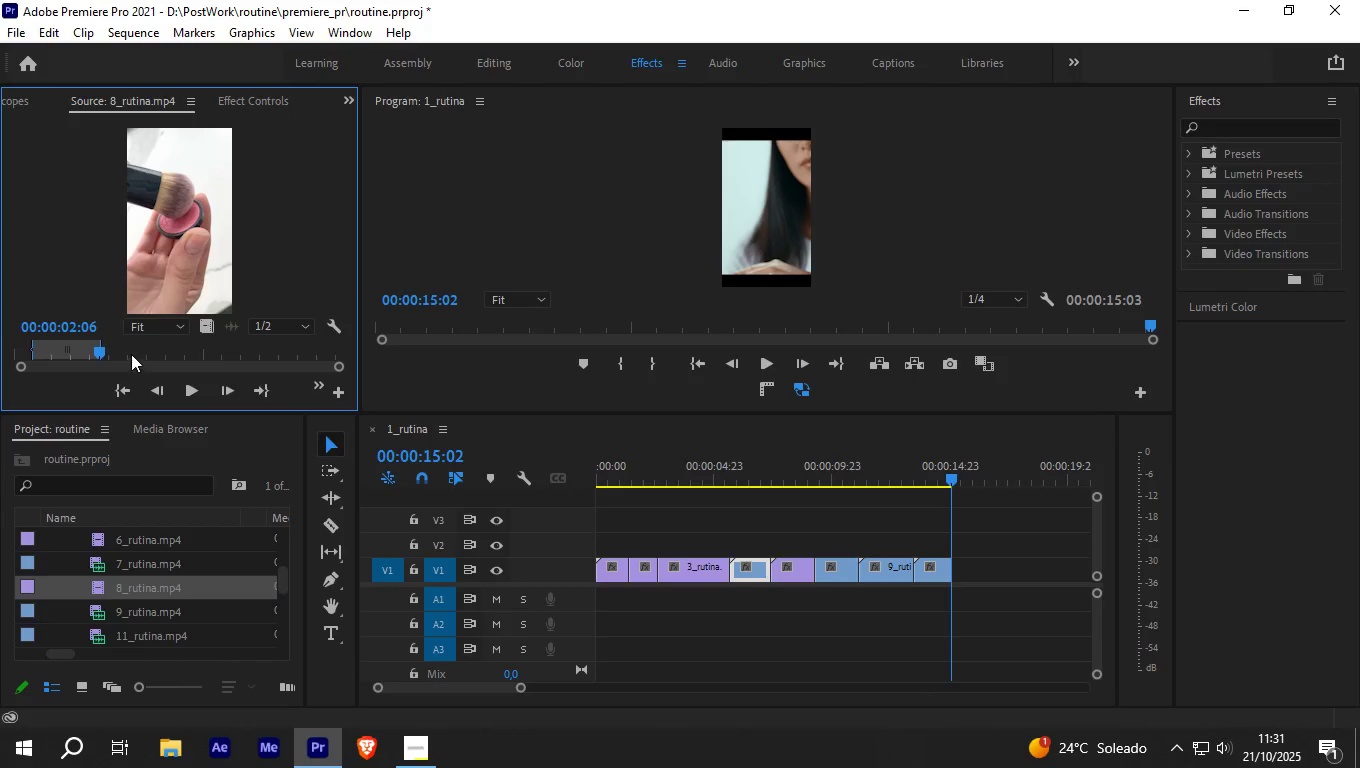 
left_click_drag(start_coordinate=[99, 345], to_coordinate=[87, 346])
 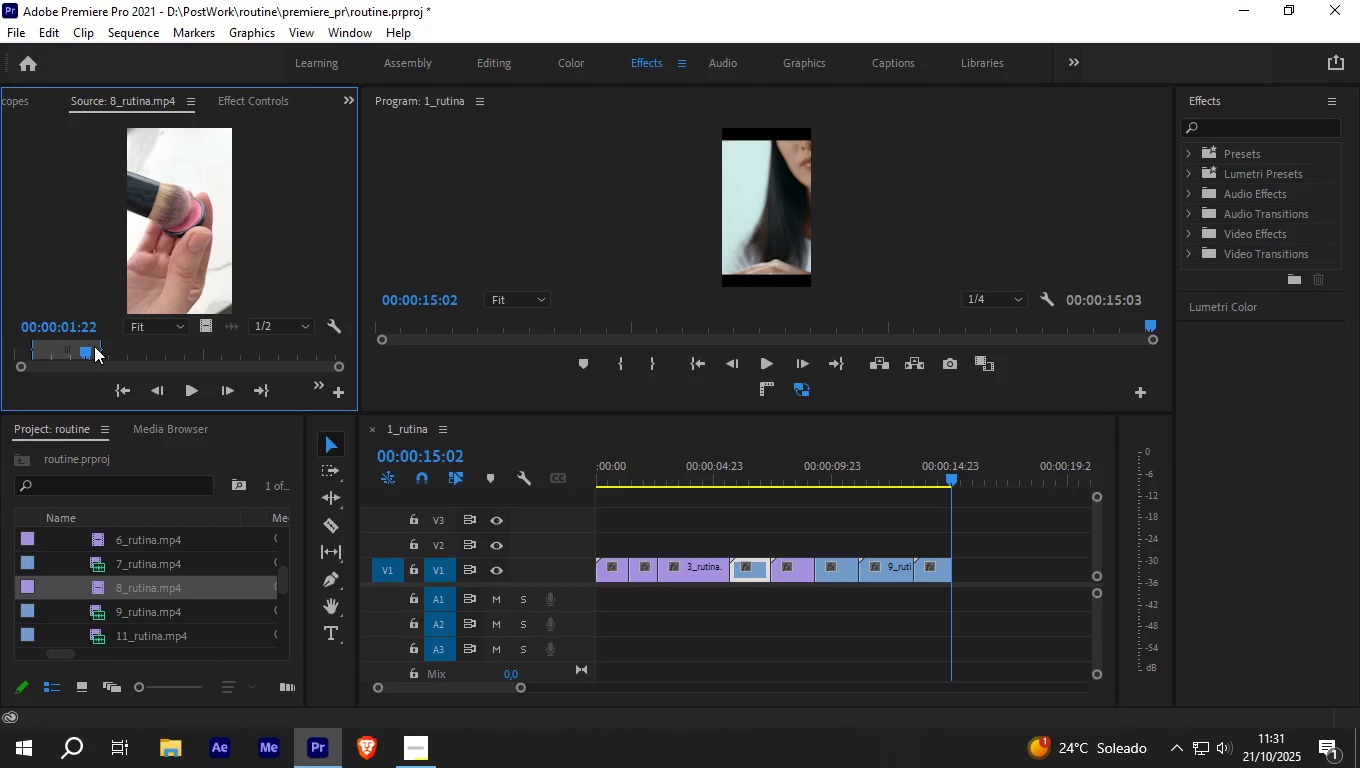 
key(O)
 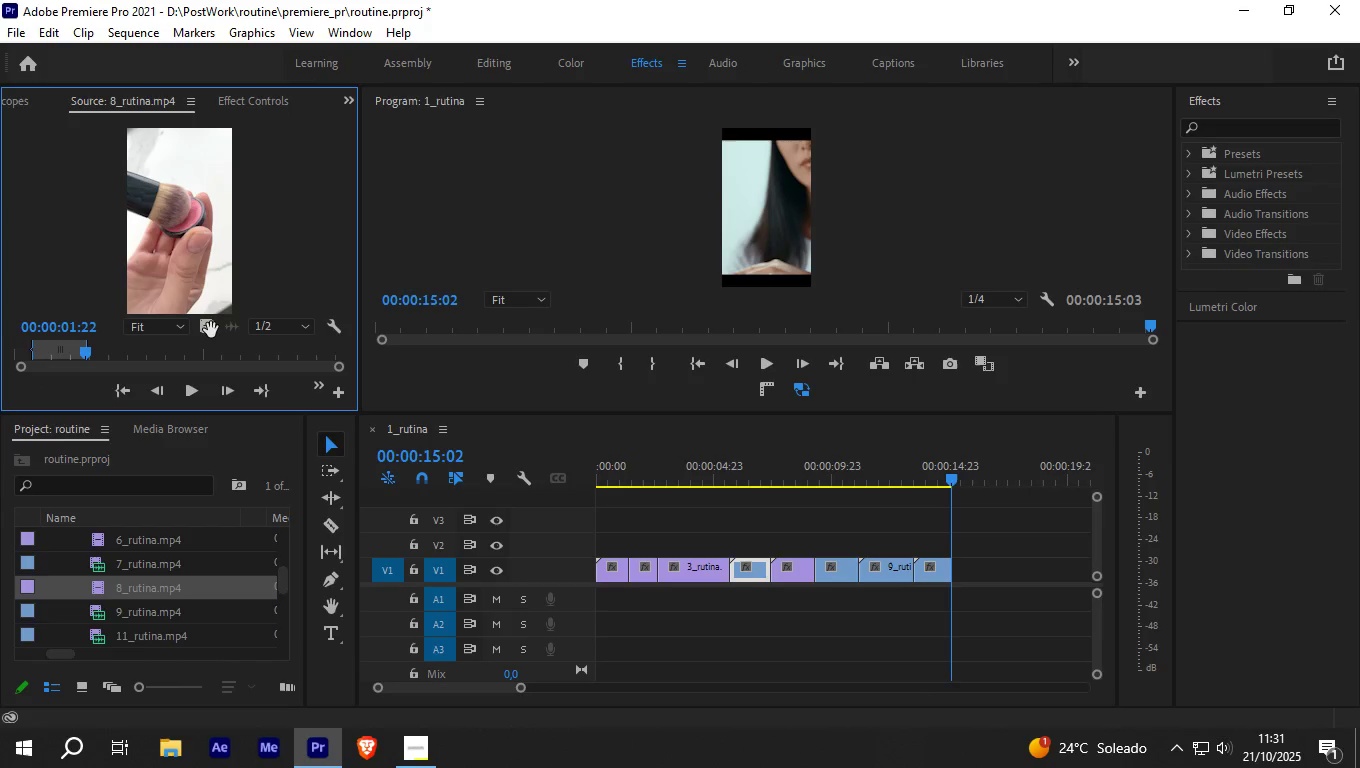 
left_click_drag(start_coordinate=[211, 330], to_coordinate=[957, 575])
 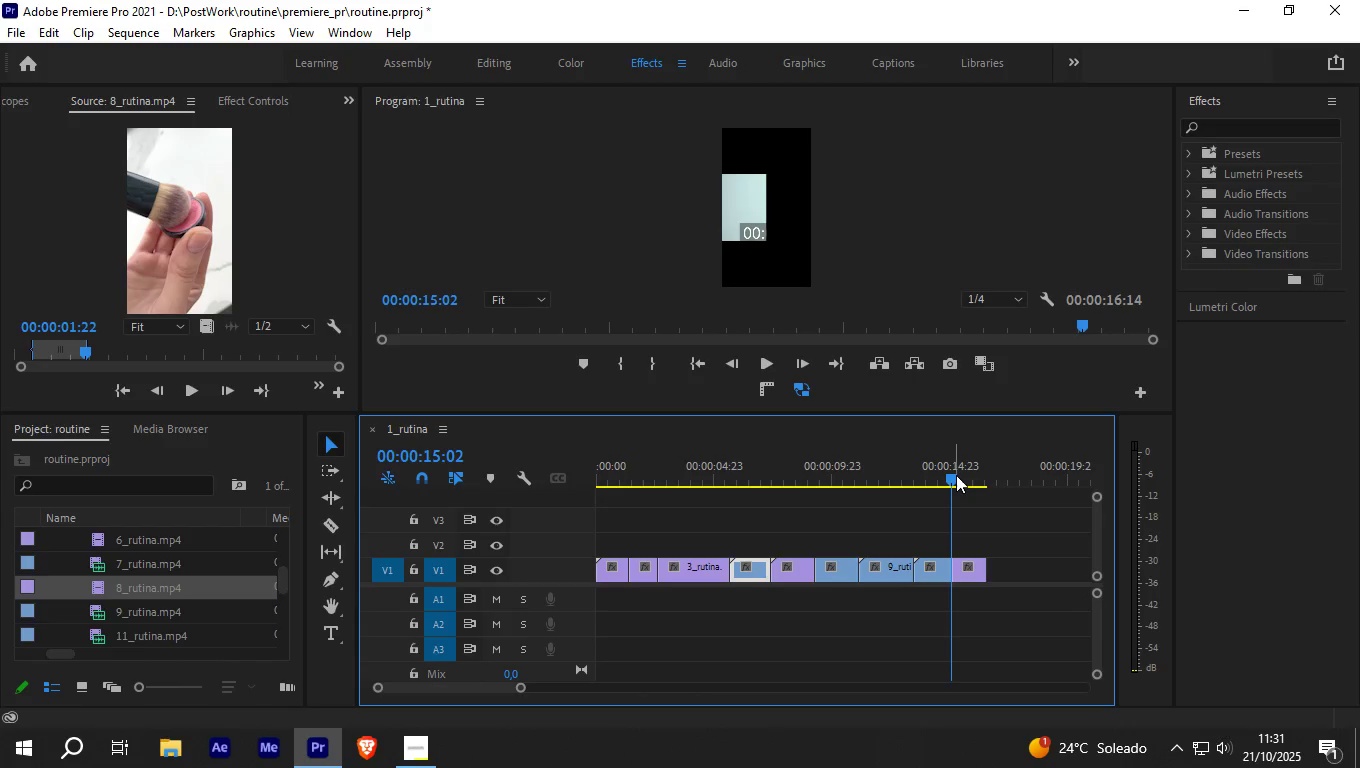 
left_click_drag(start_coordinate=[956, 475], to_coordinate=[991, 473])
 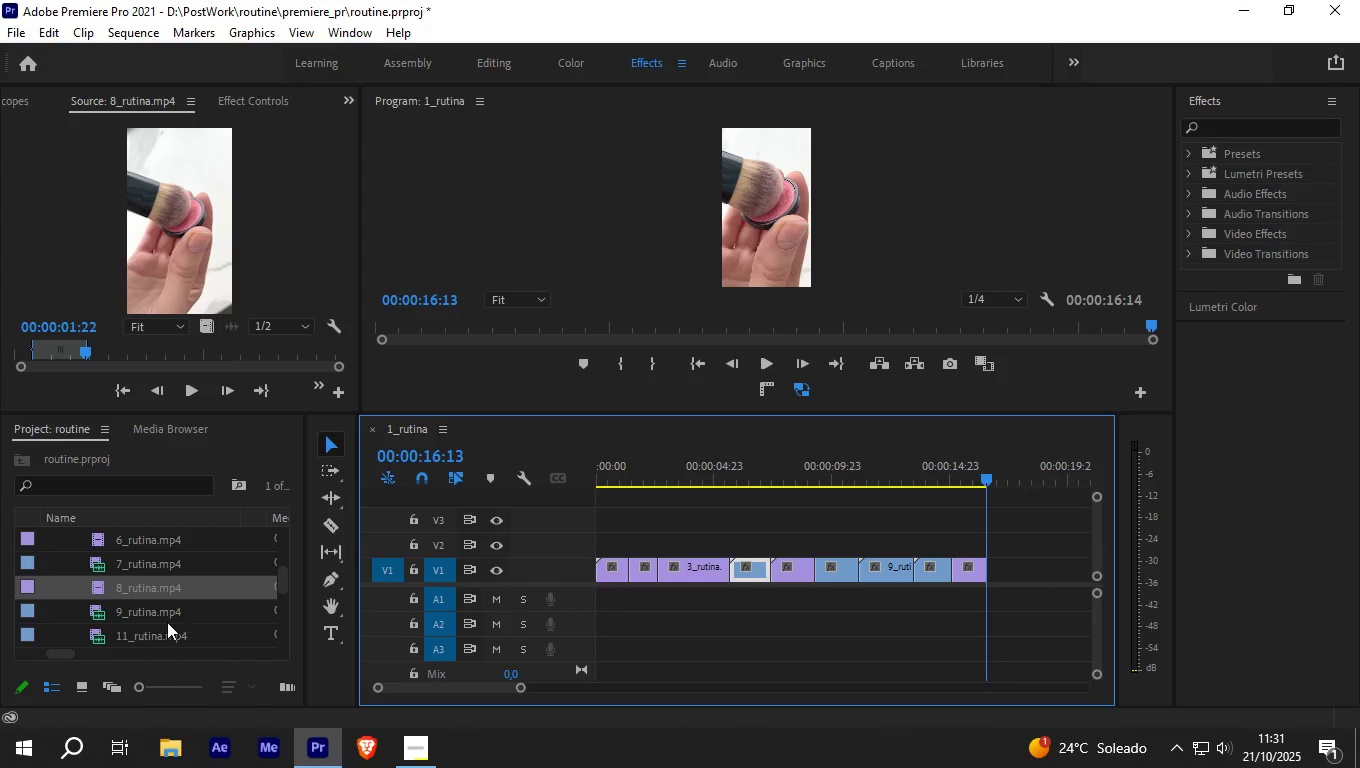 
scroll: coordinate [168, 616], scroll_direction: down, amount: 2.0
 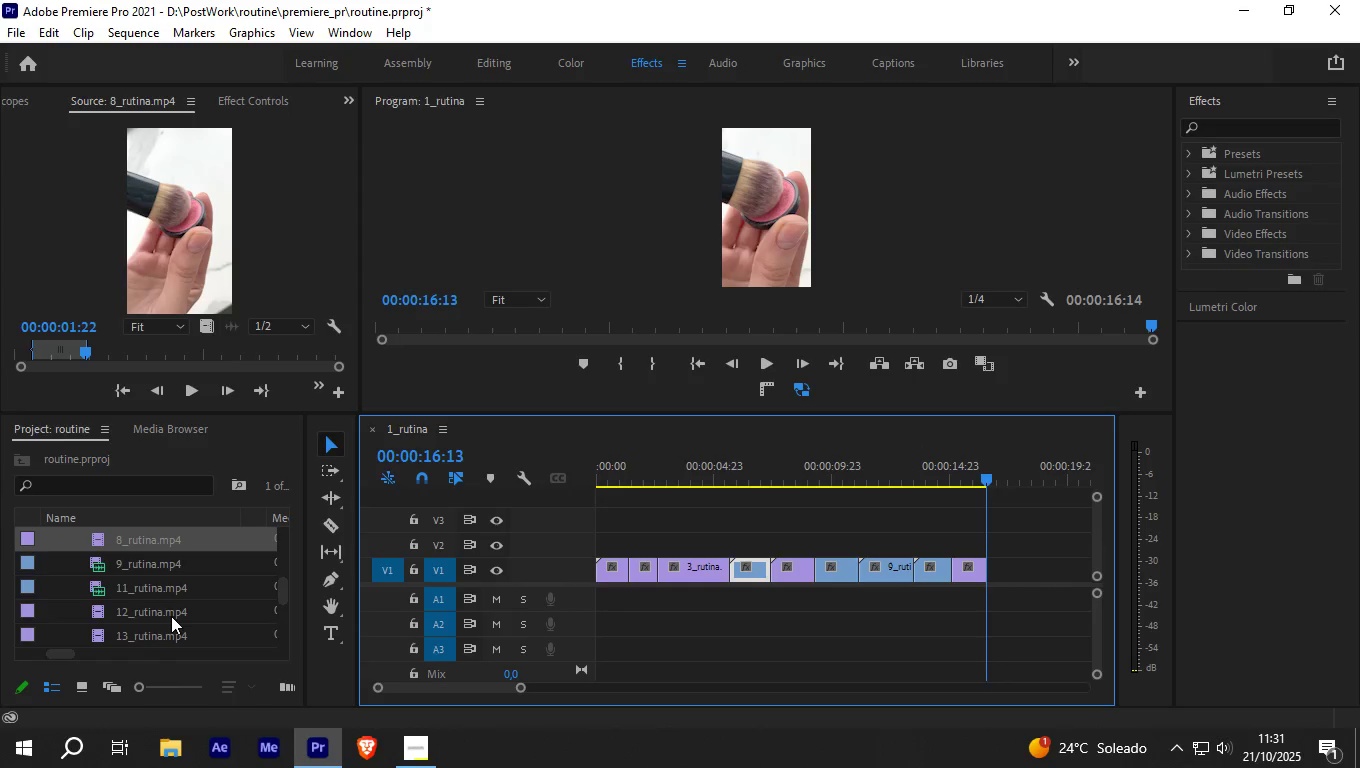 
key(Control+ControlLeft)
 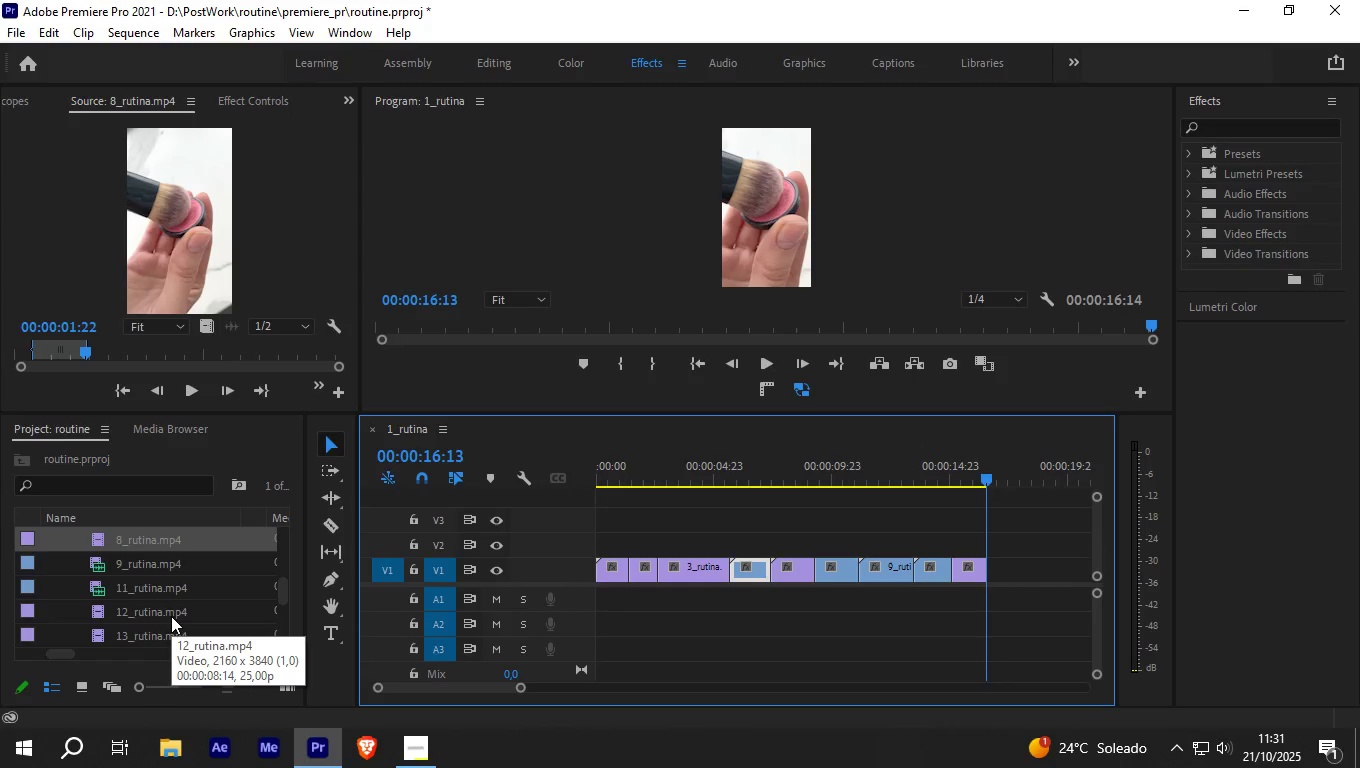 
key(Control+S)
 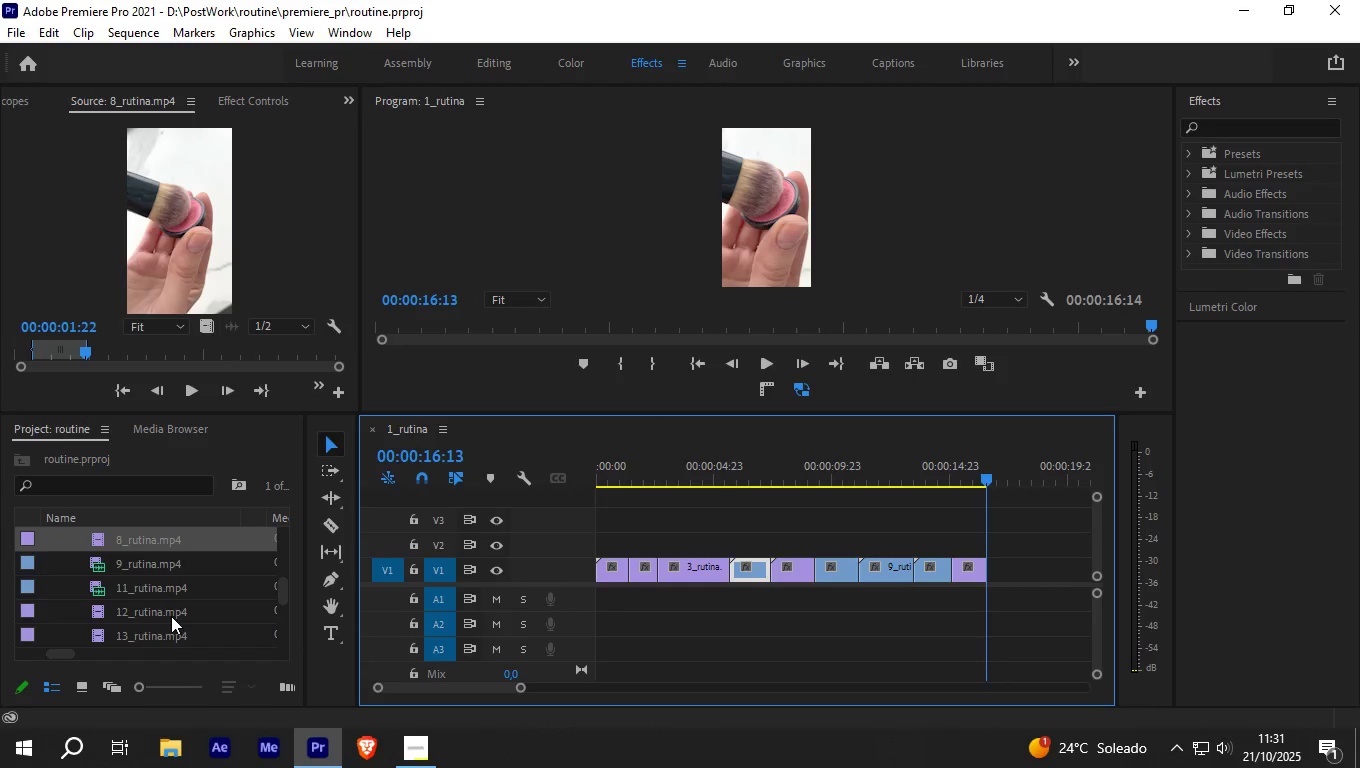 
left_click([171, 616])
 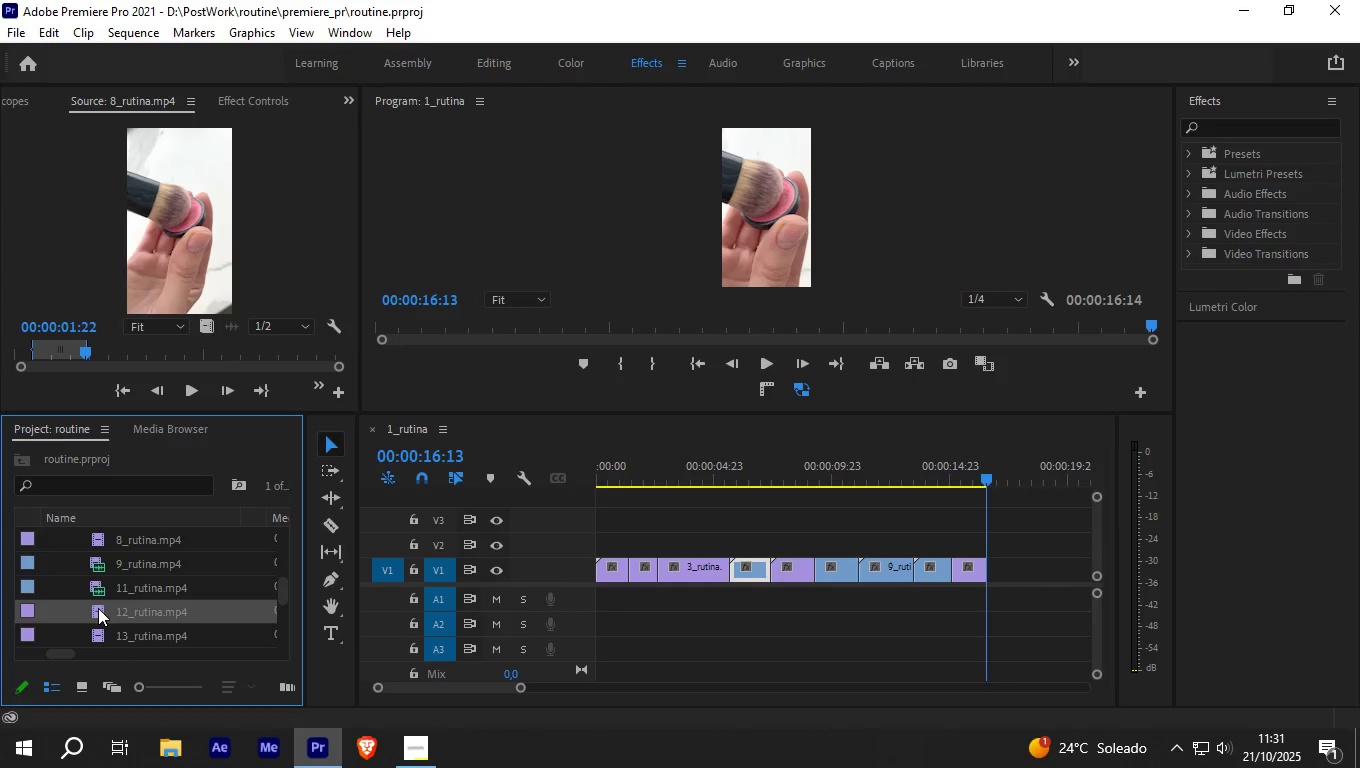 
double_click([98, 608])
 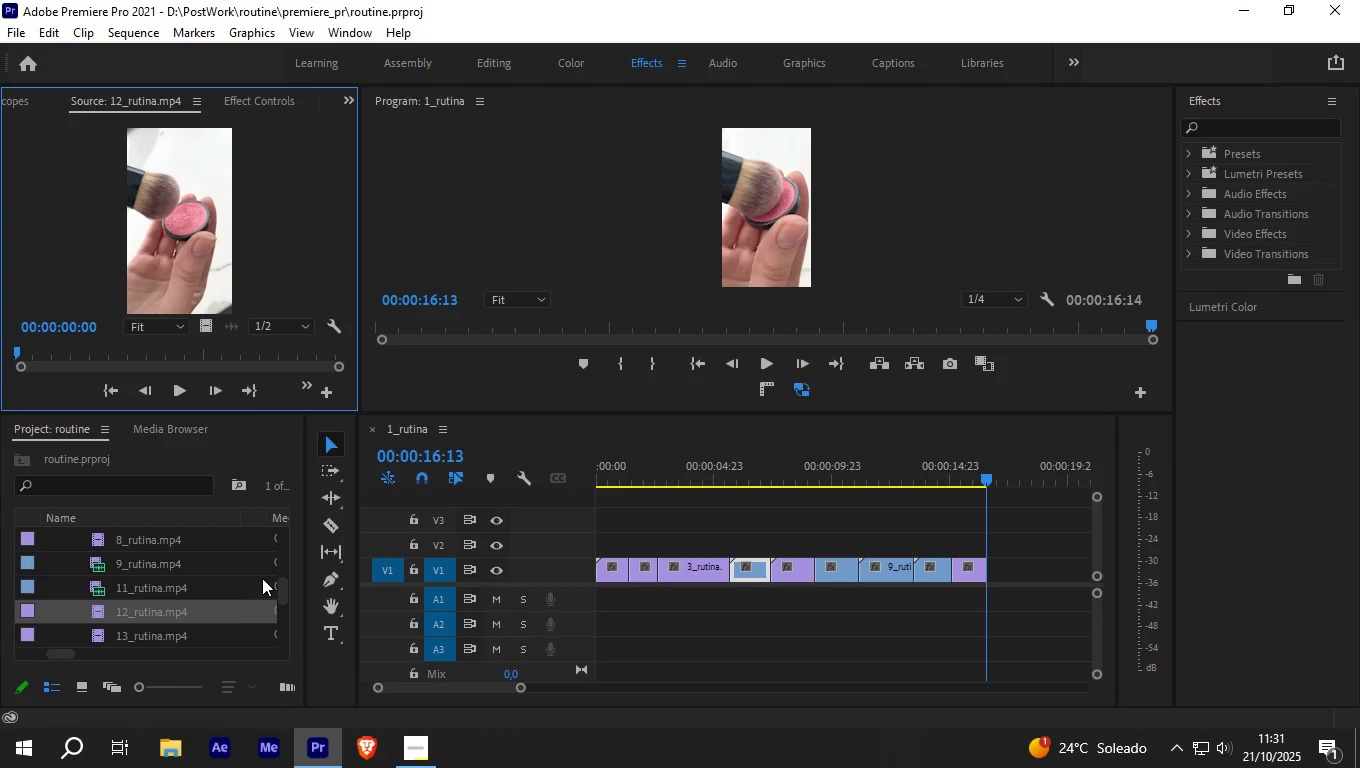 
left_click_drag(start_coordinate=[287, 594], to_coordinate=[283, 610])
 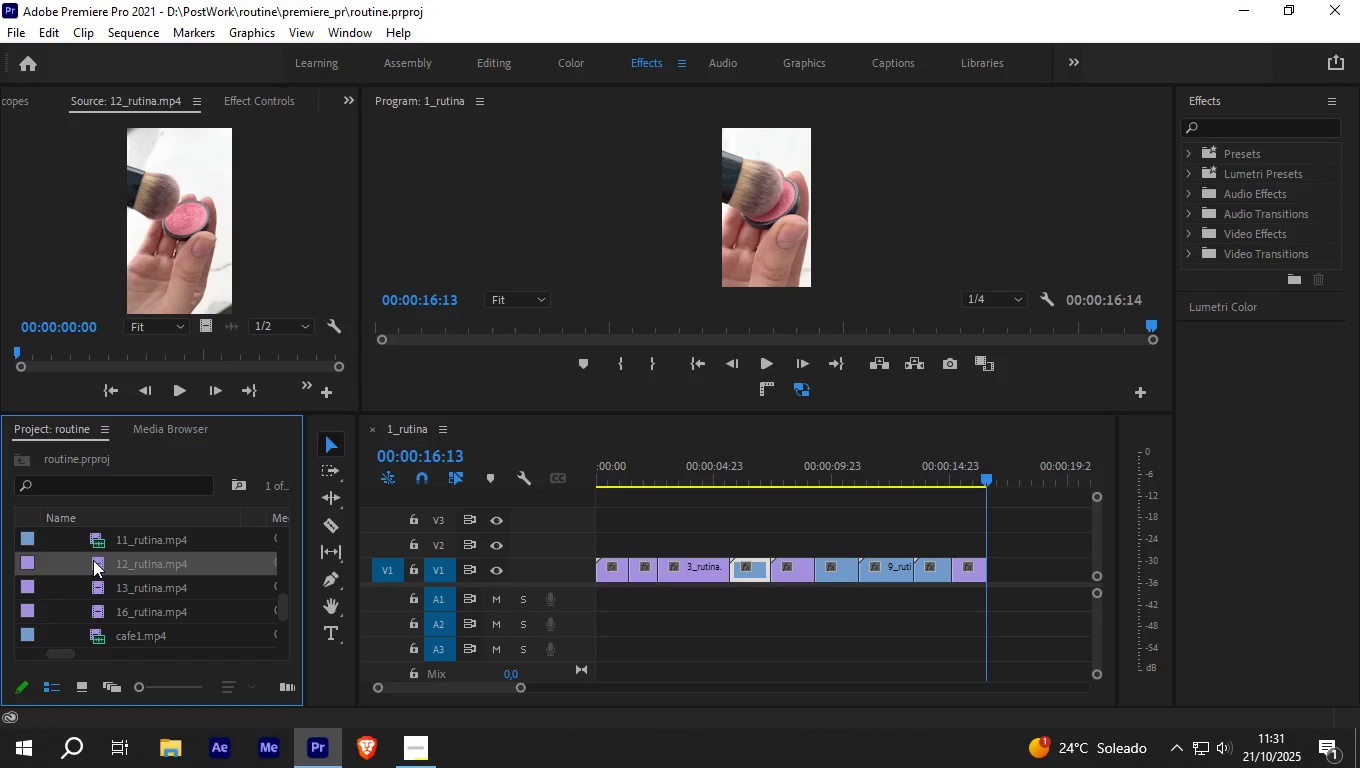 
double_click([93, 560])
 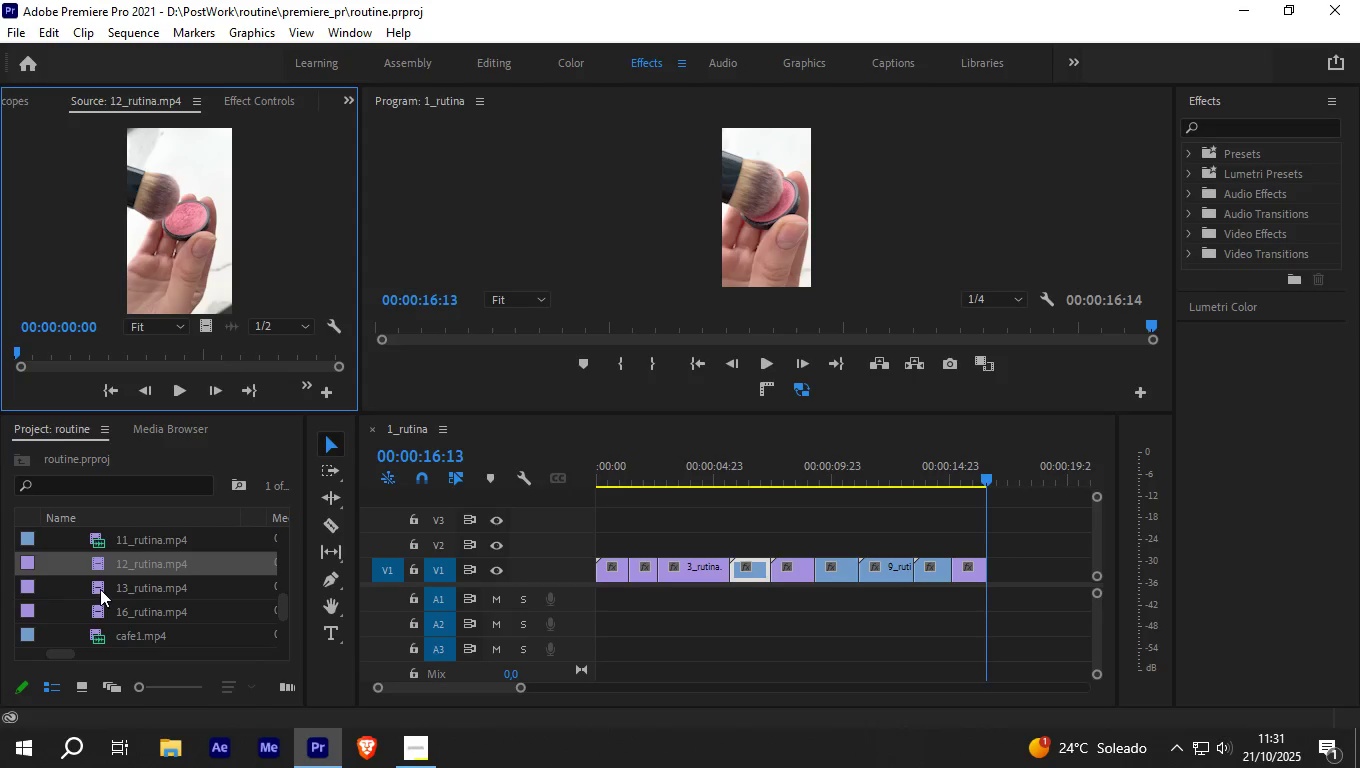 
double_click([100, 588])
 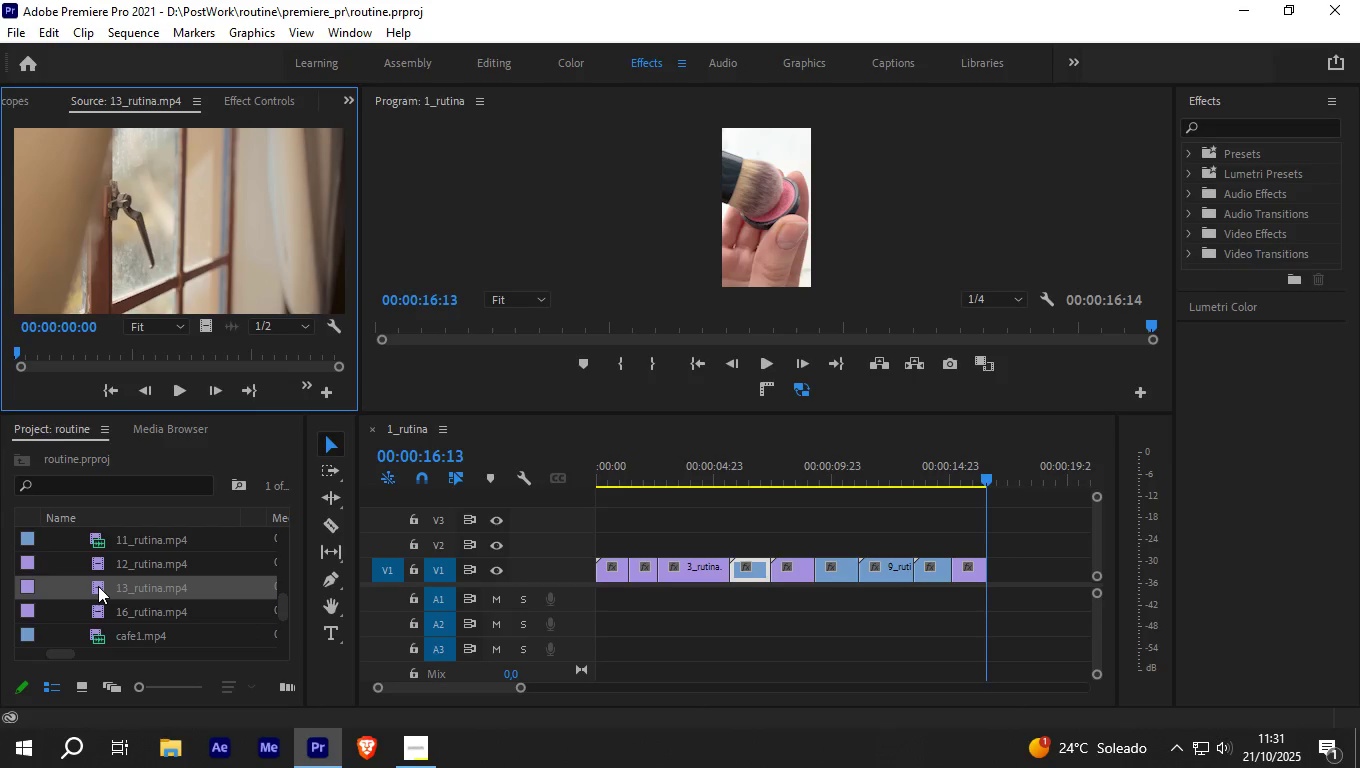 
wait(6.08)
 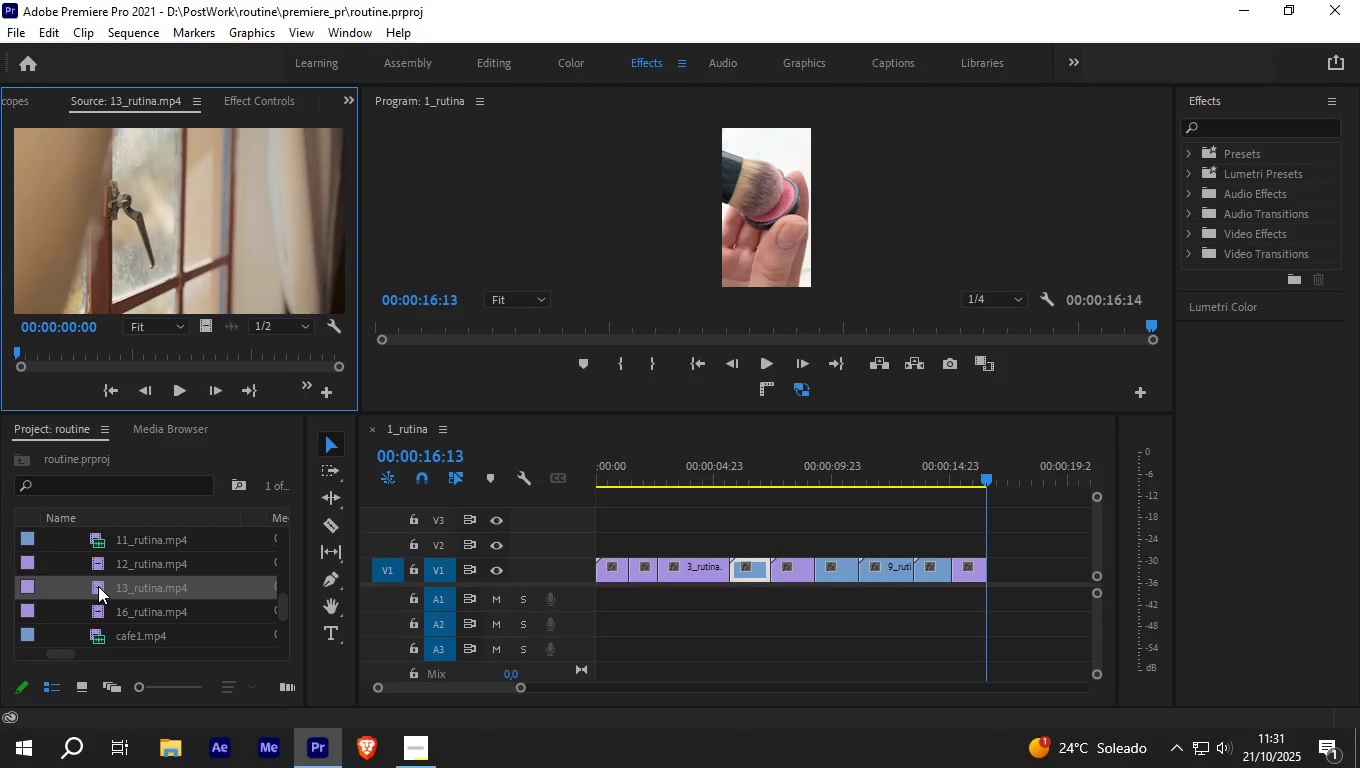 
key(Space)
 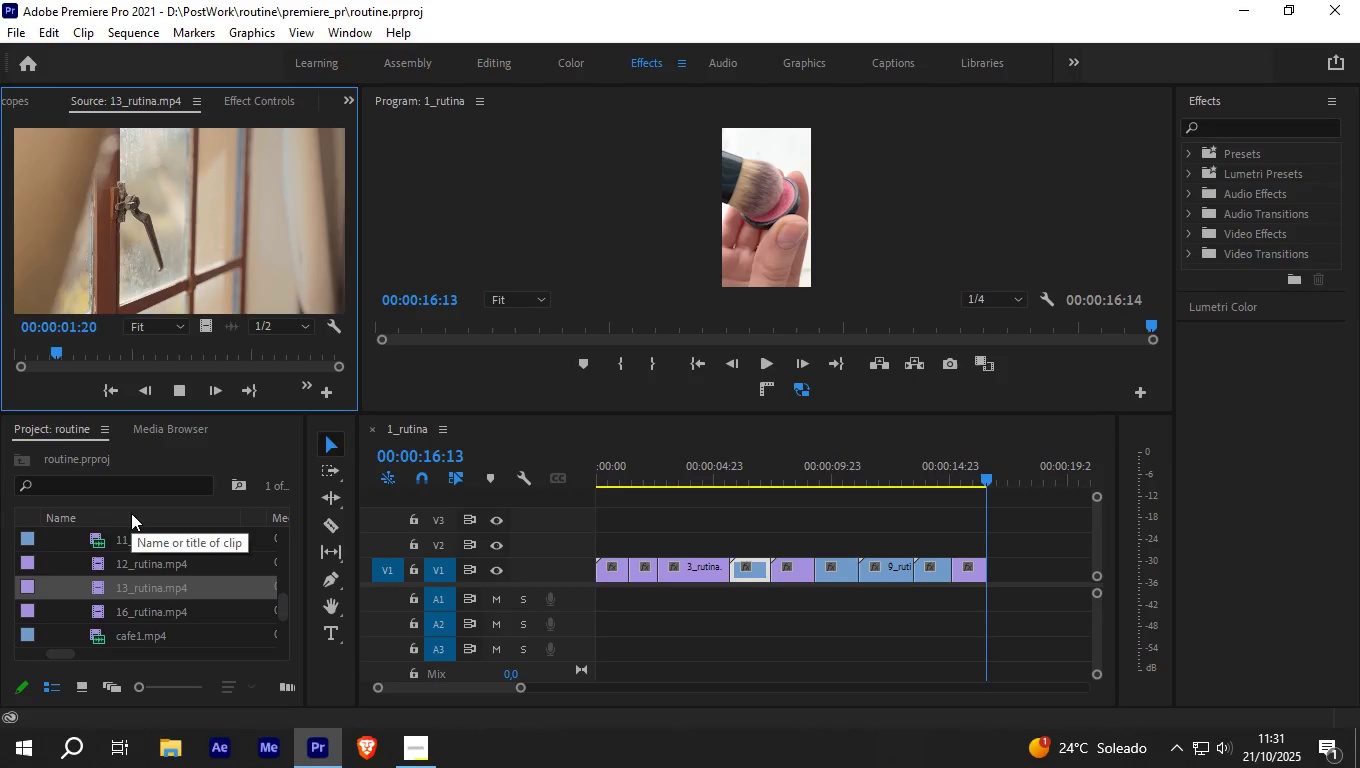 
key(Space)
 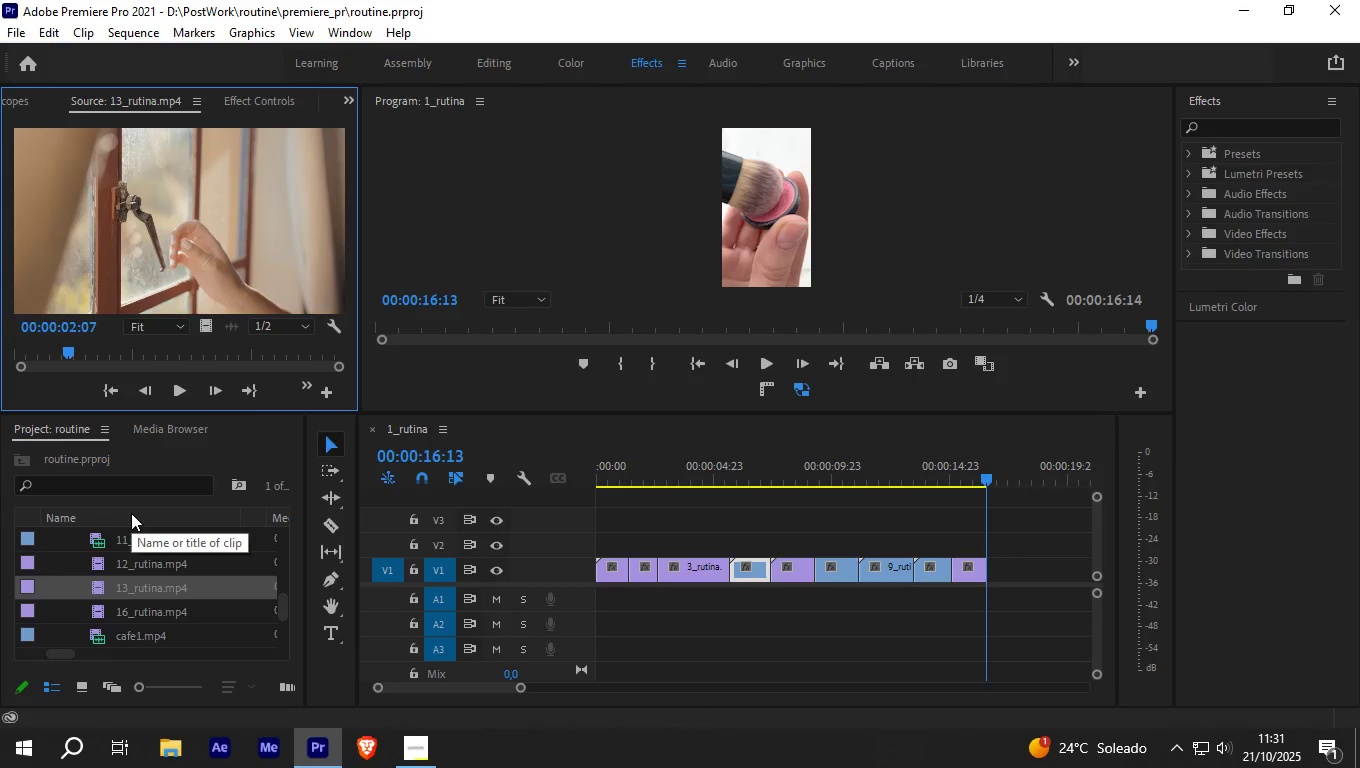 
key(ArrowLeft)
 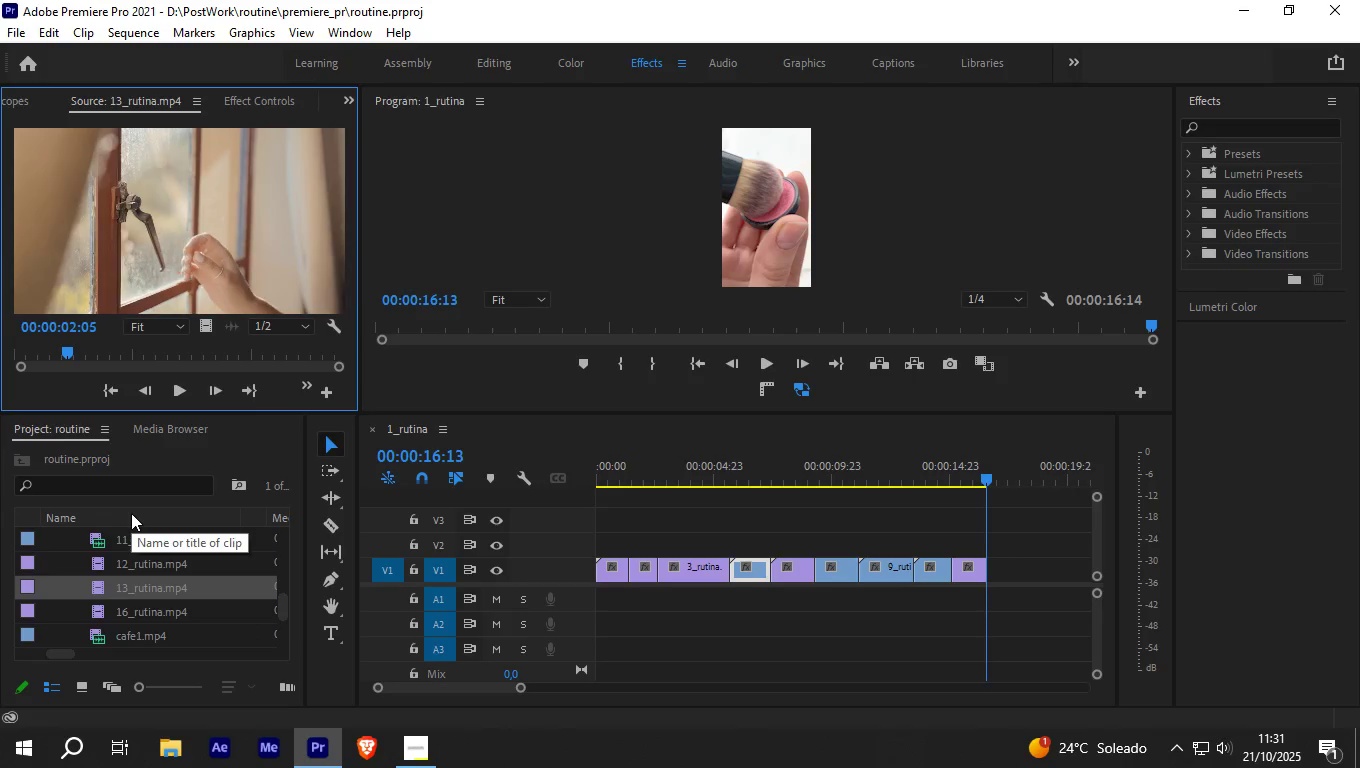 
key(ArrowLeft)
 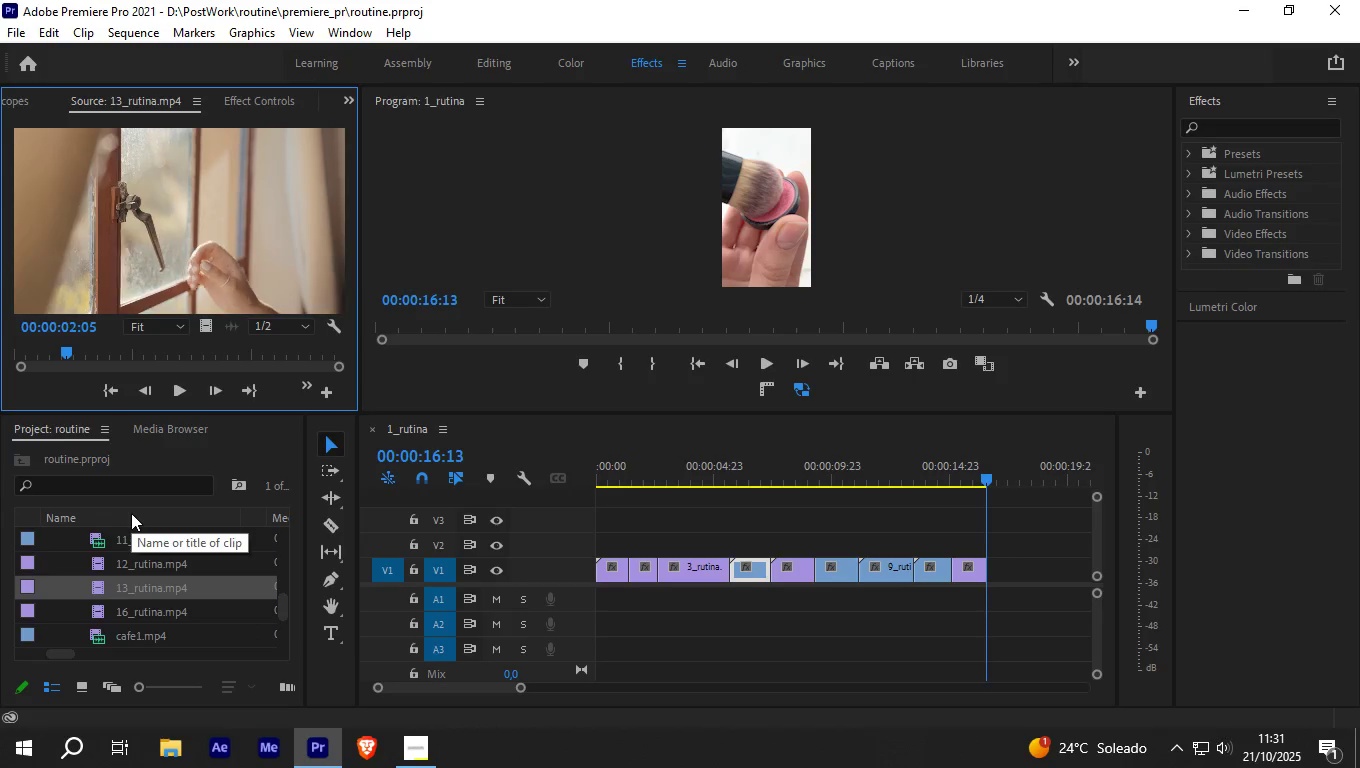 
key(ArrowLeft)
 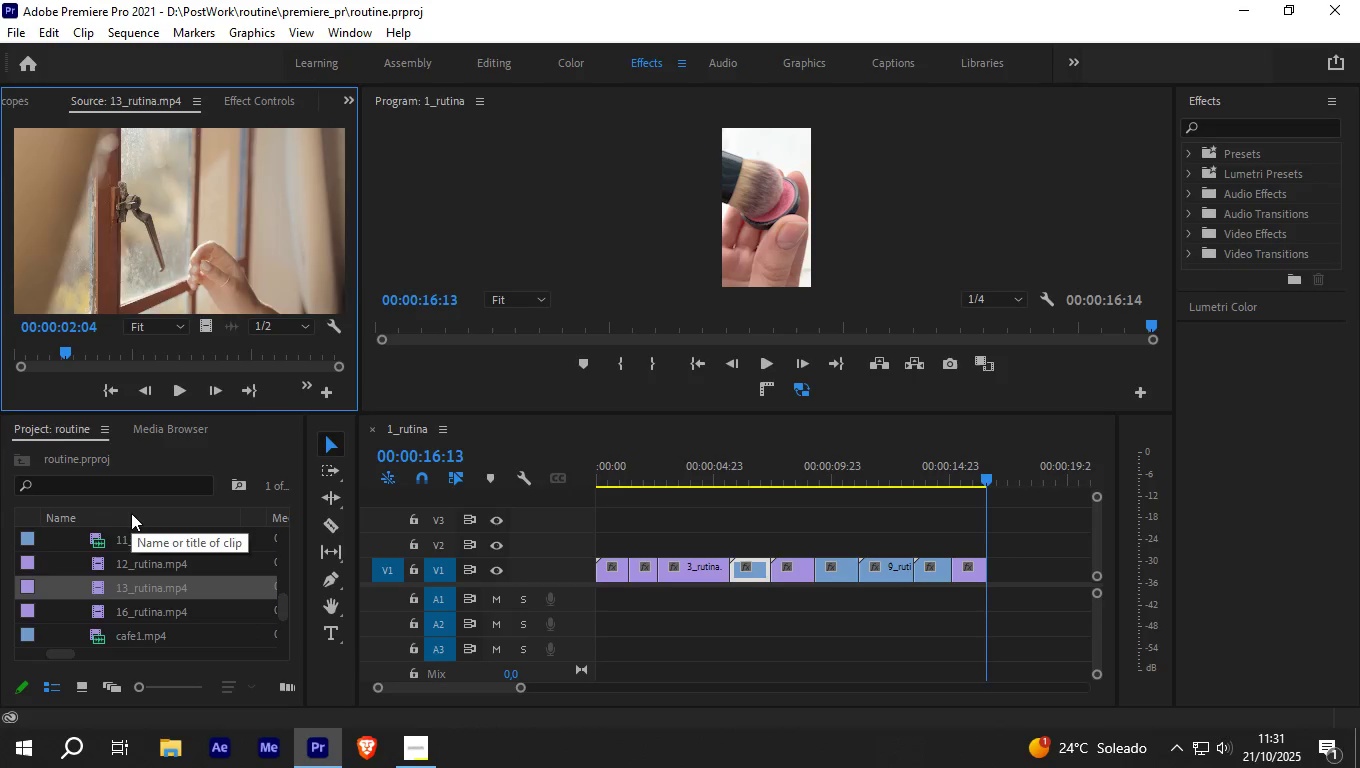 
key(ArrowLeft)
 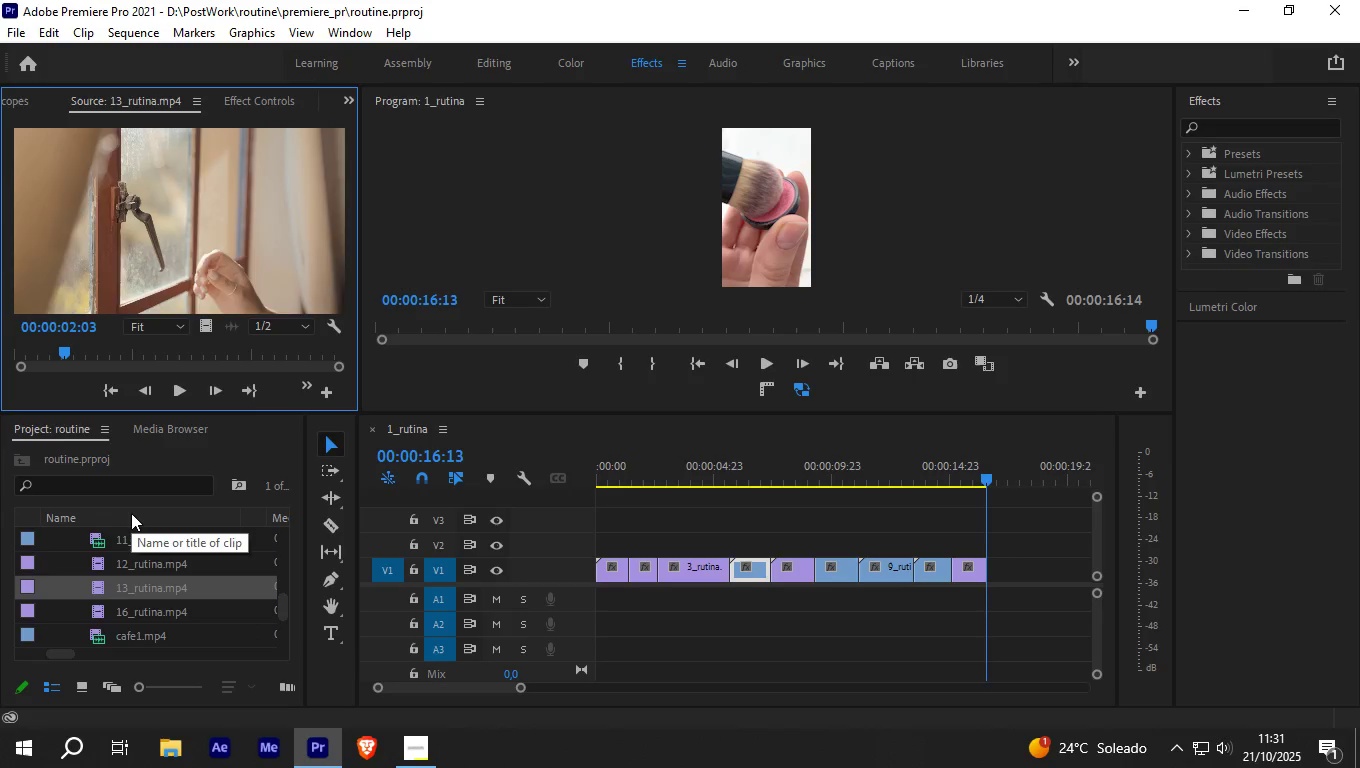 
key(ArrowLeft)
 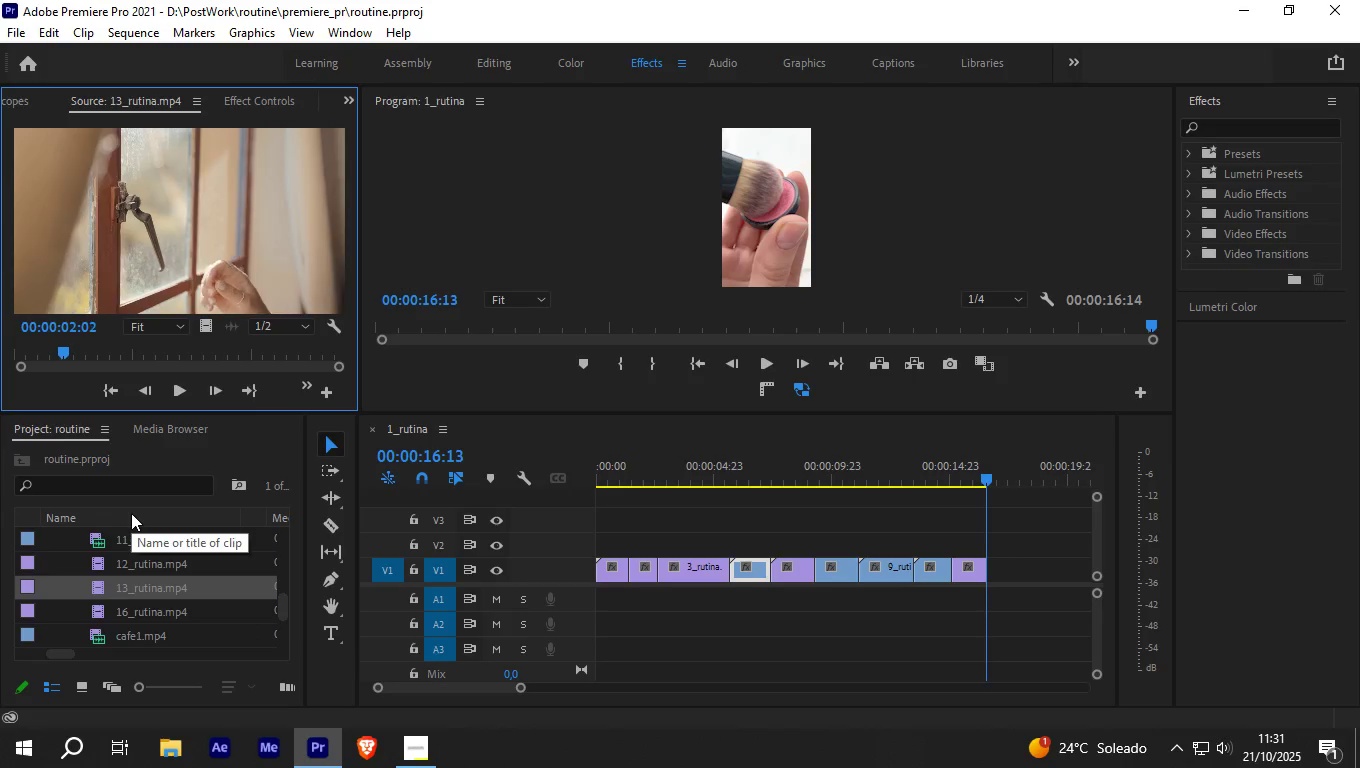 
key(ArrowLeft)
 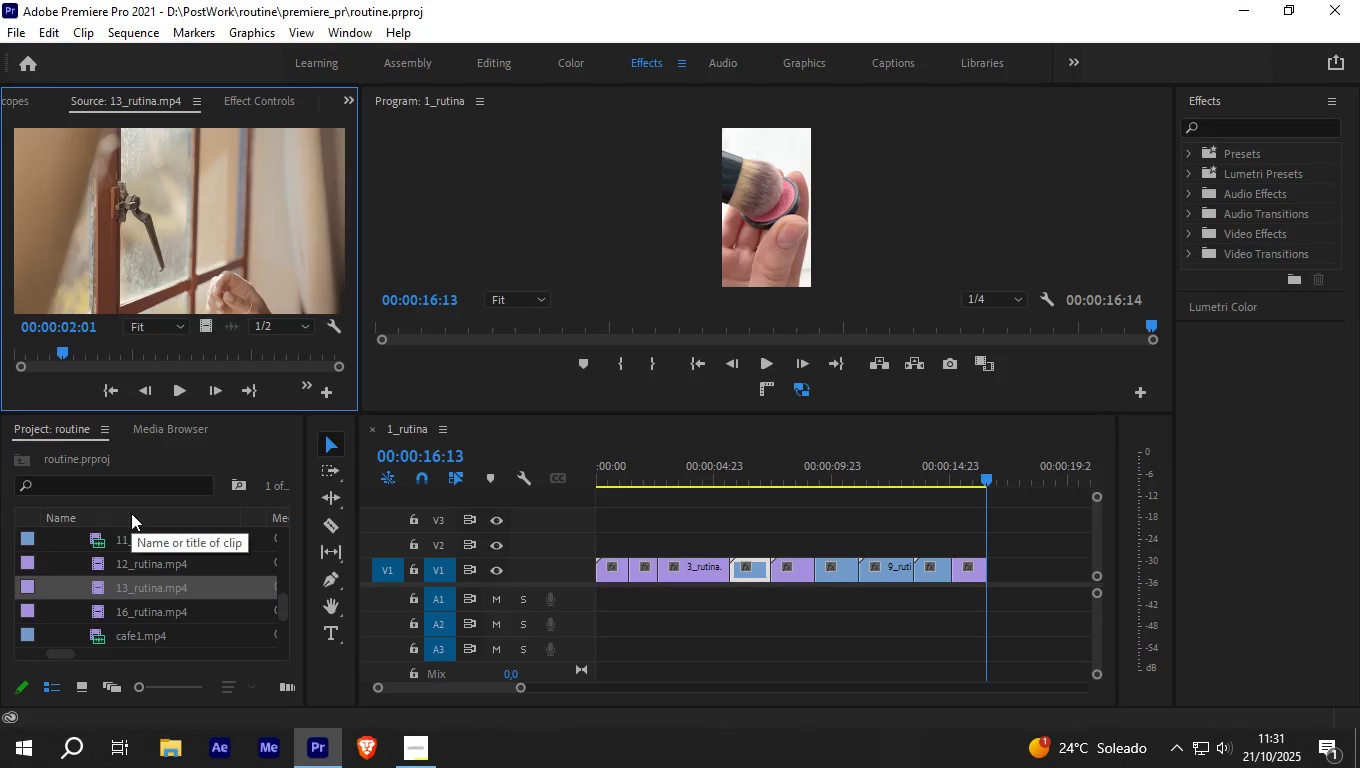 
key(ArrowLeft)
 